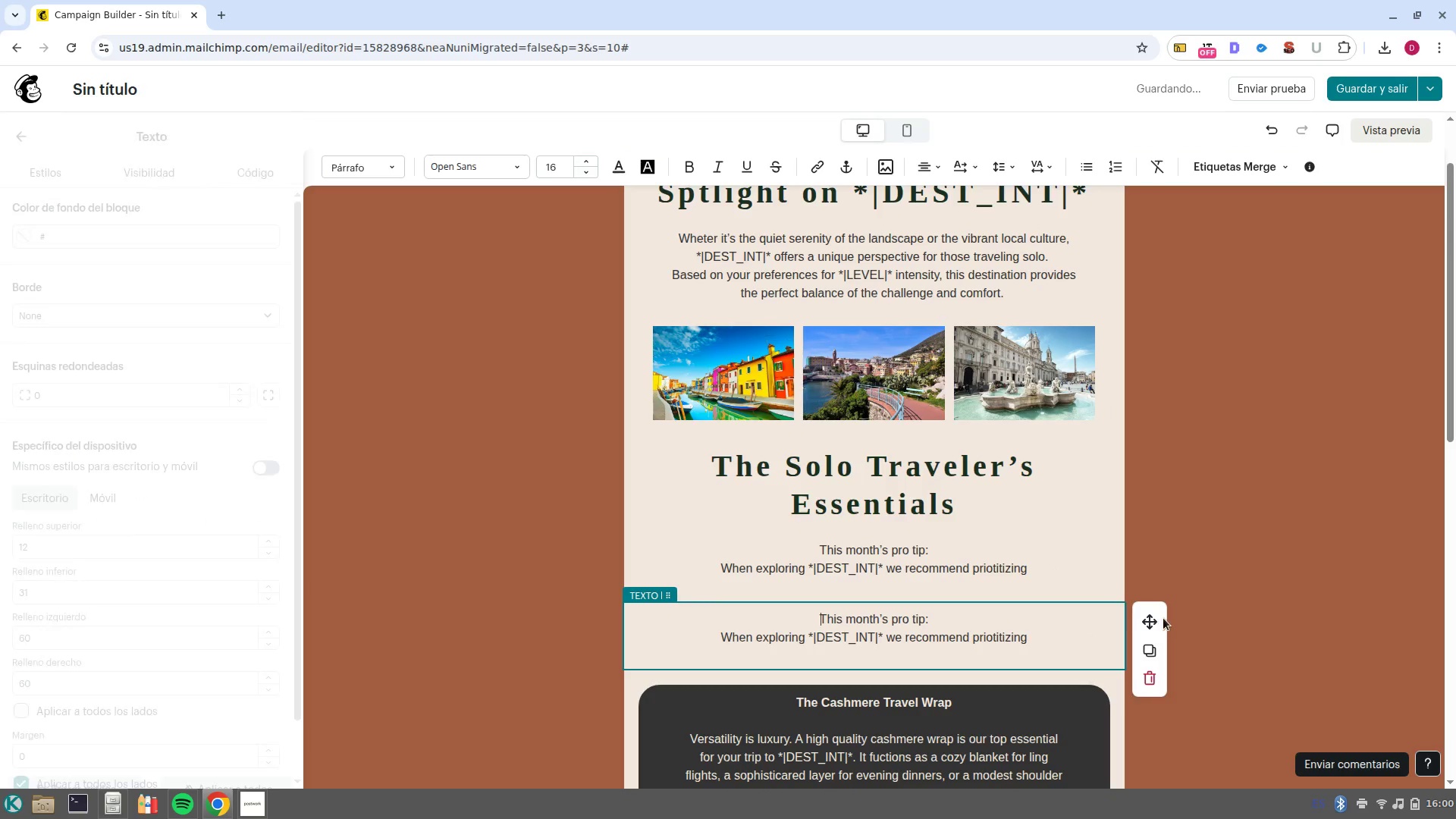 
left_click_drag(start_coordinate=[1150, 621], to_coordinate=[948, 736])
 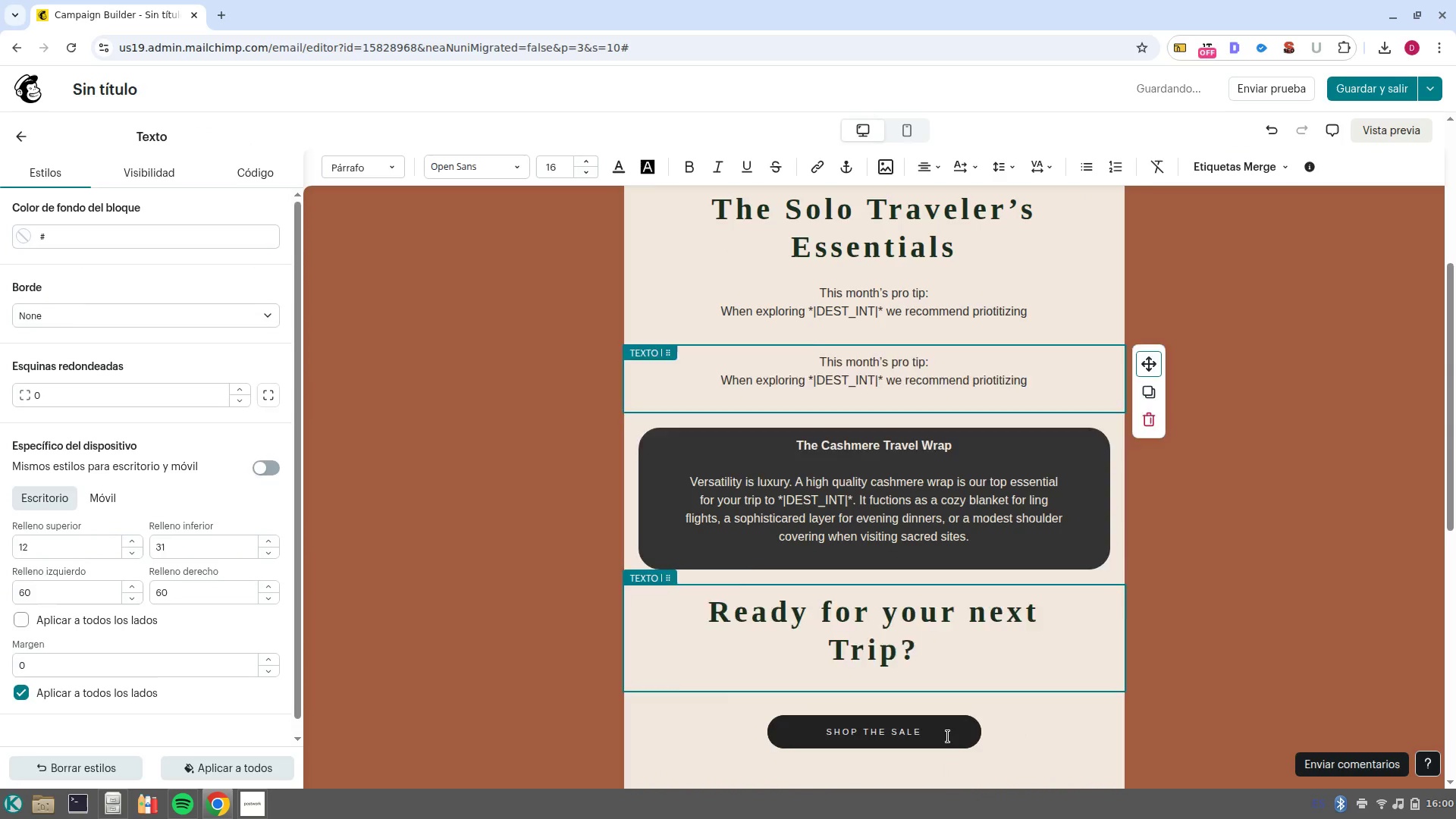 
scroll: coordinate [742, 736], scroll_direction: down, amount: 16.0
 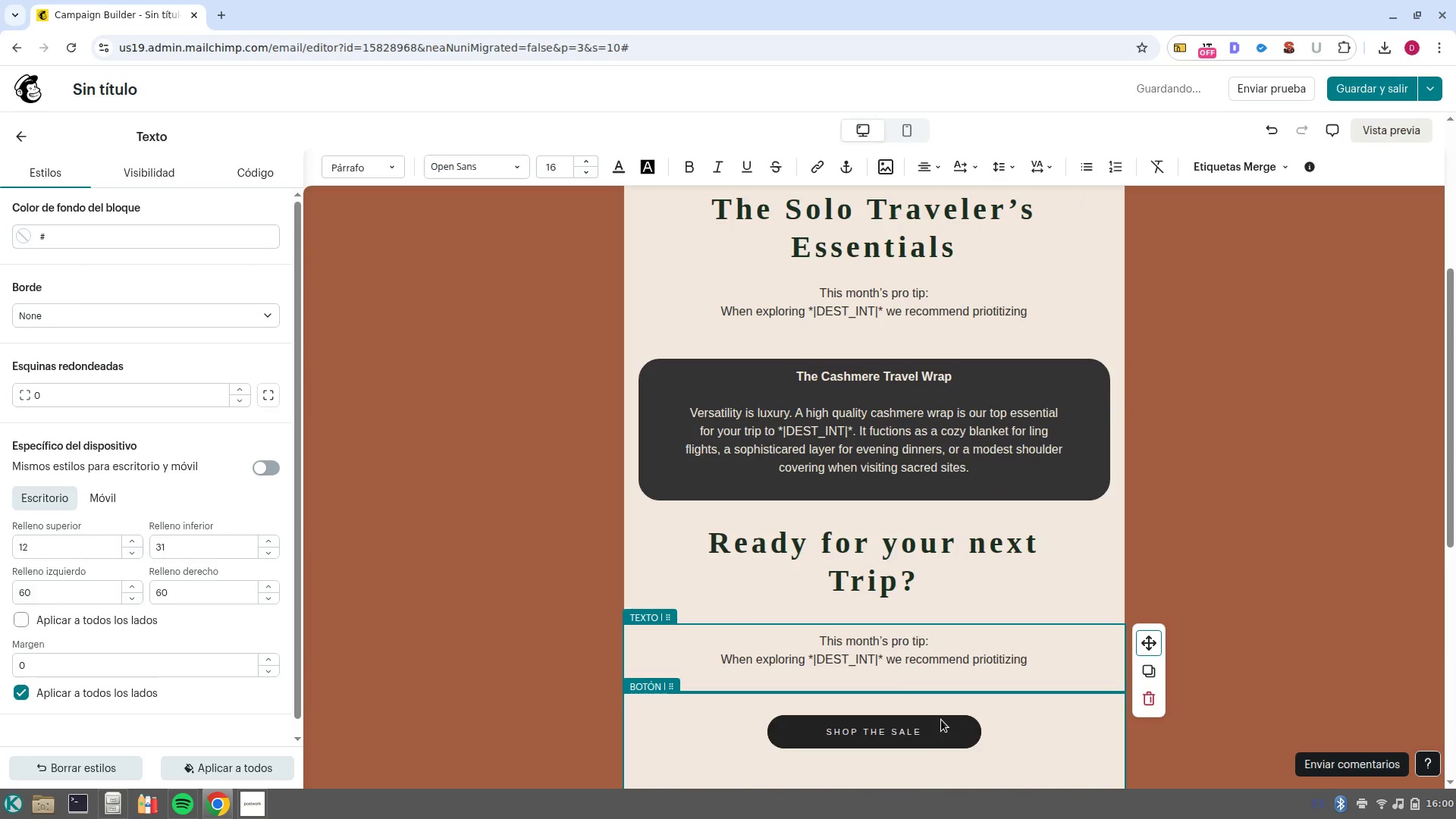 
left_click_drag(start_coordinate=[1054, 659], to_coordinate=[762, 646])
 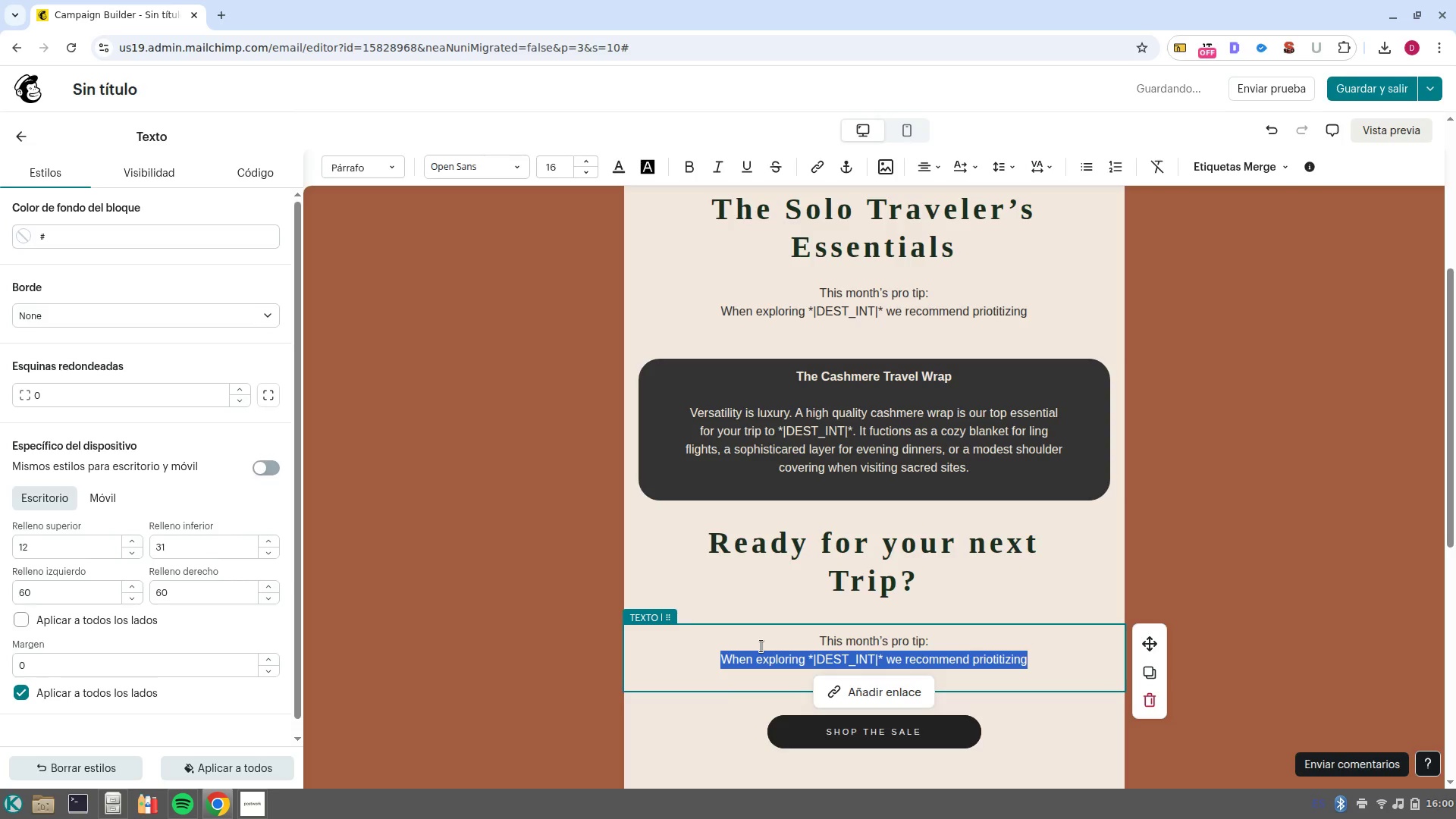 
type(Planing  SOLO )
 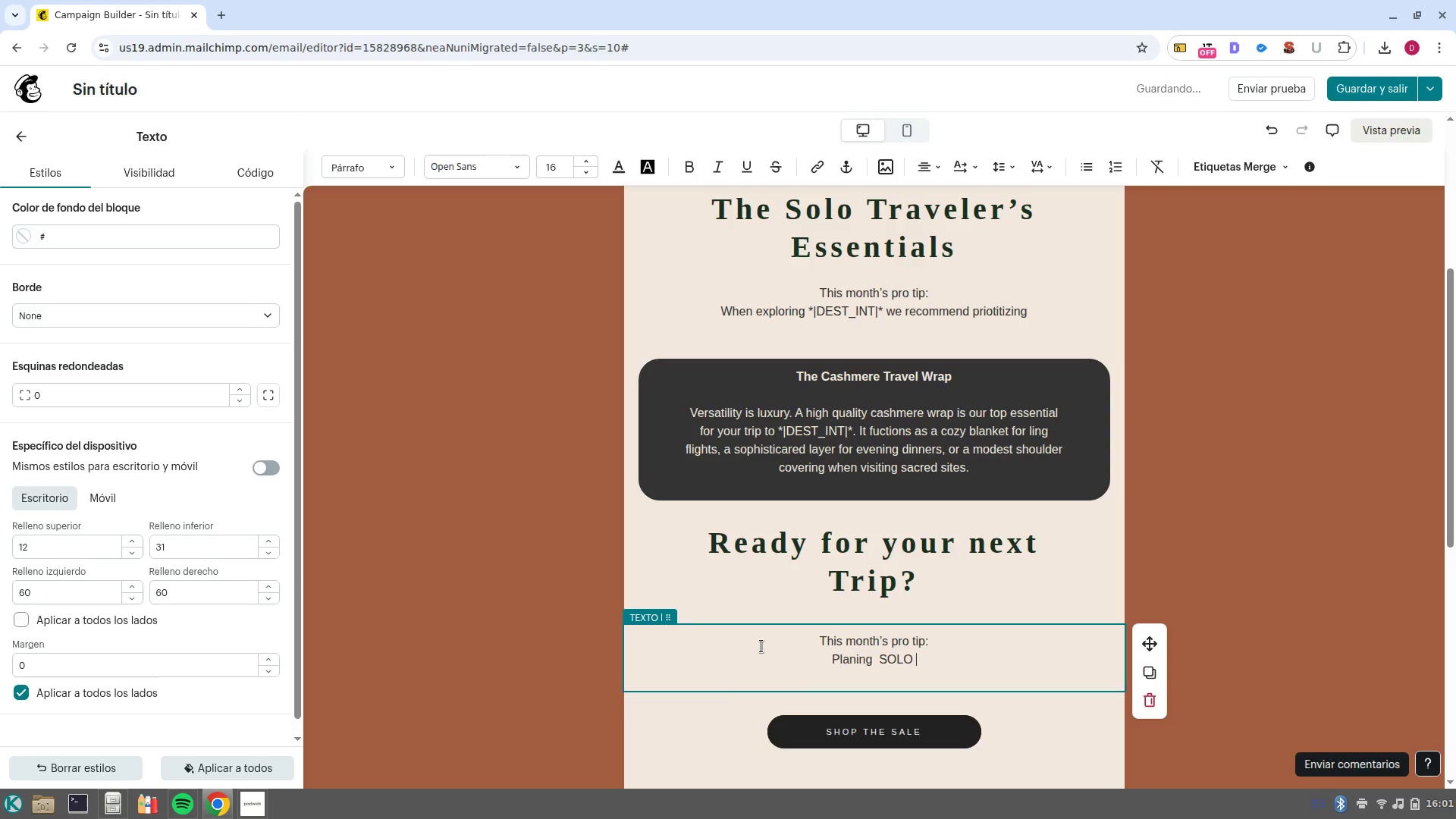 
key(Control+ControlLeft)
 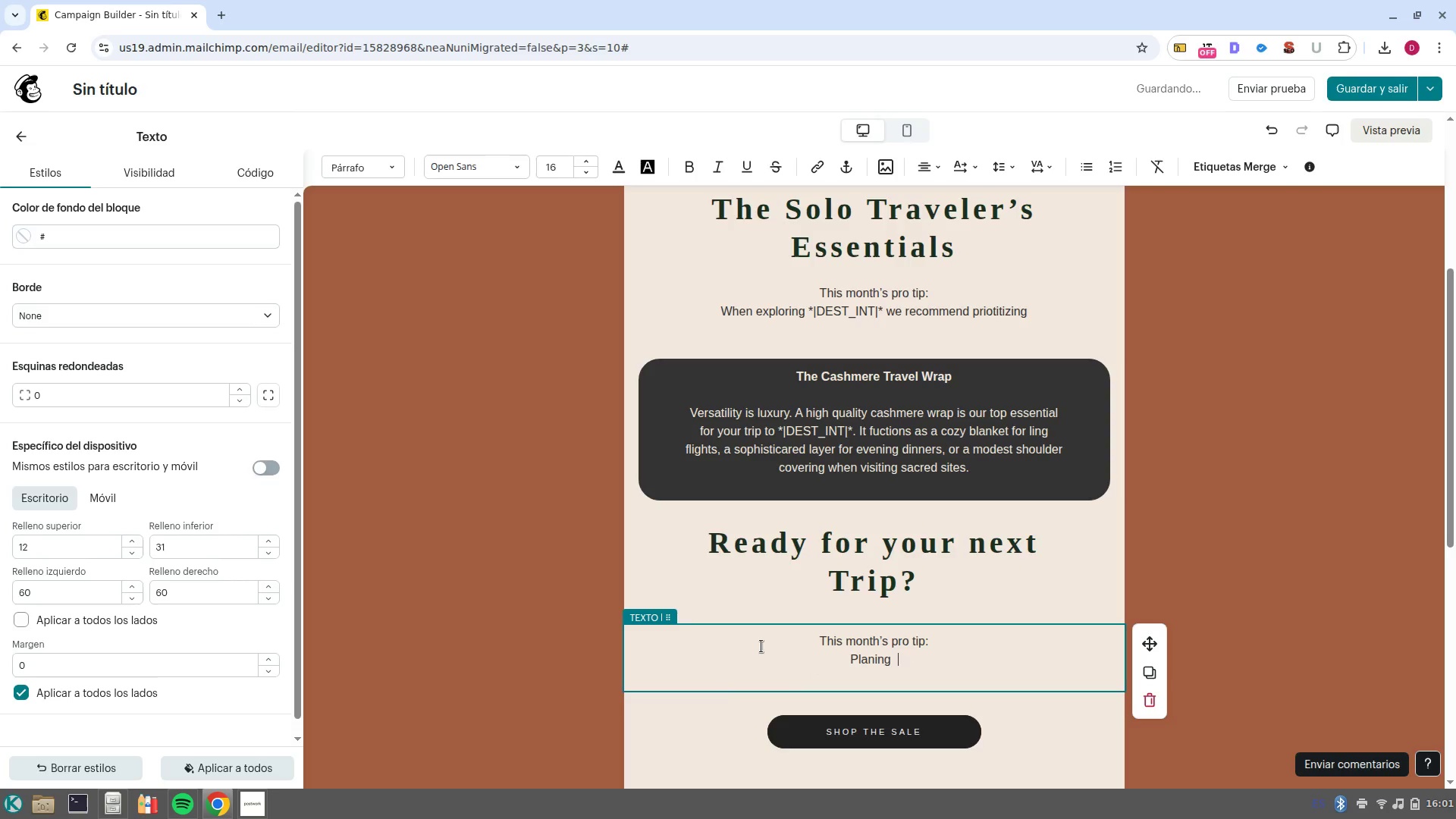 
key(Control+Backspace)
 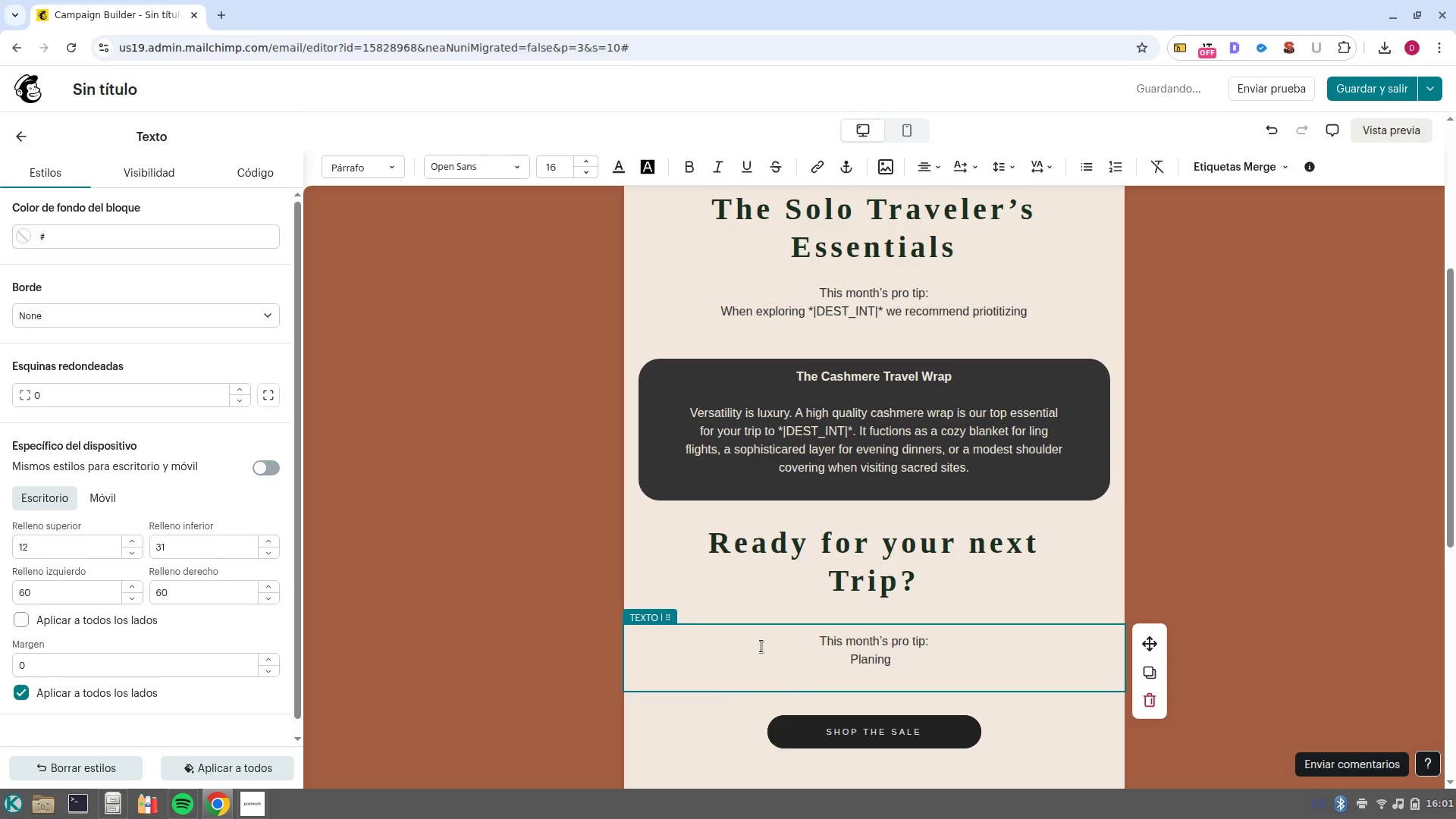 
type(sol)
 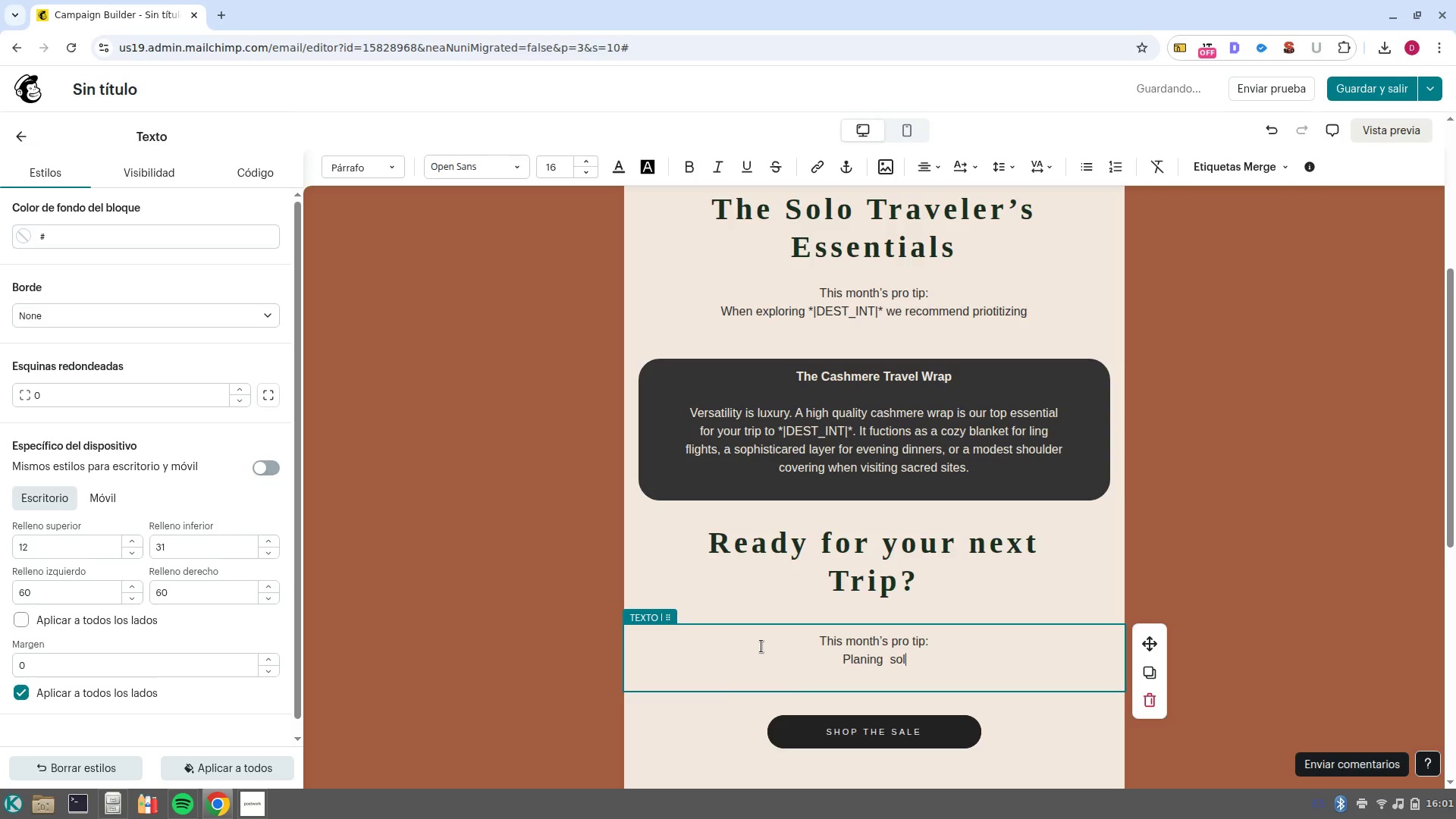 
key(Control+ControlLeft)
 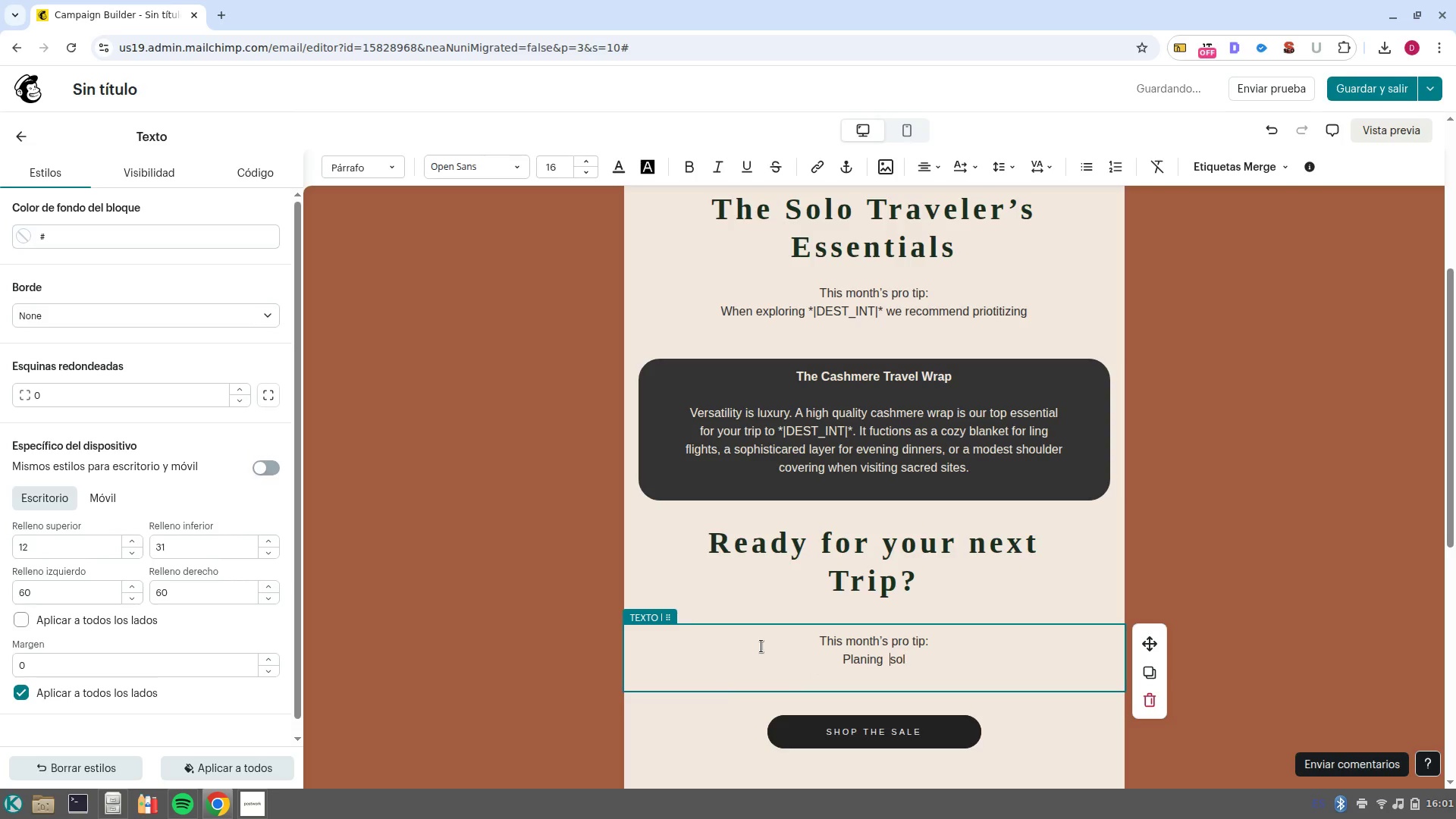 
key(Control+ArrowLeft)
 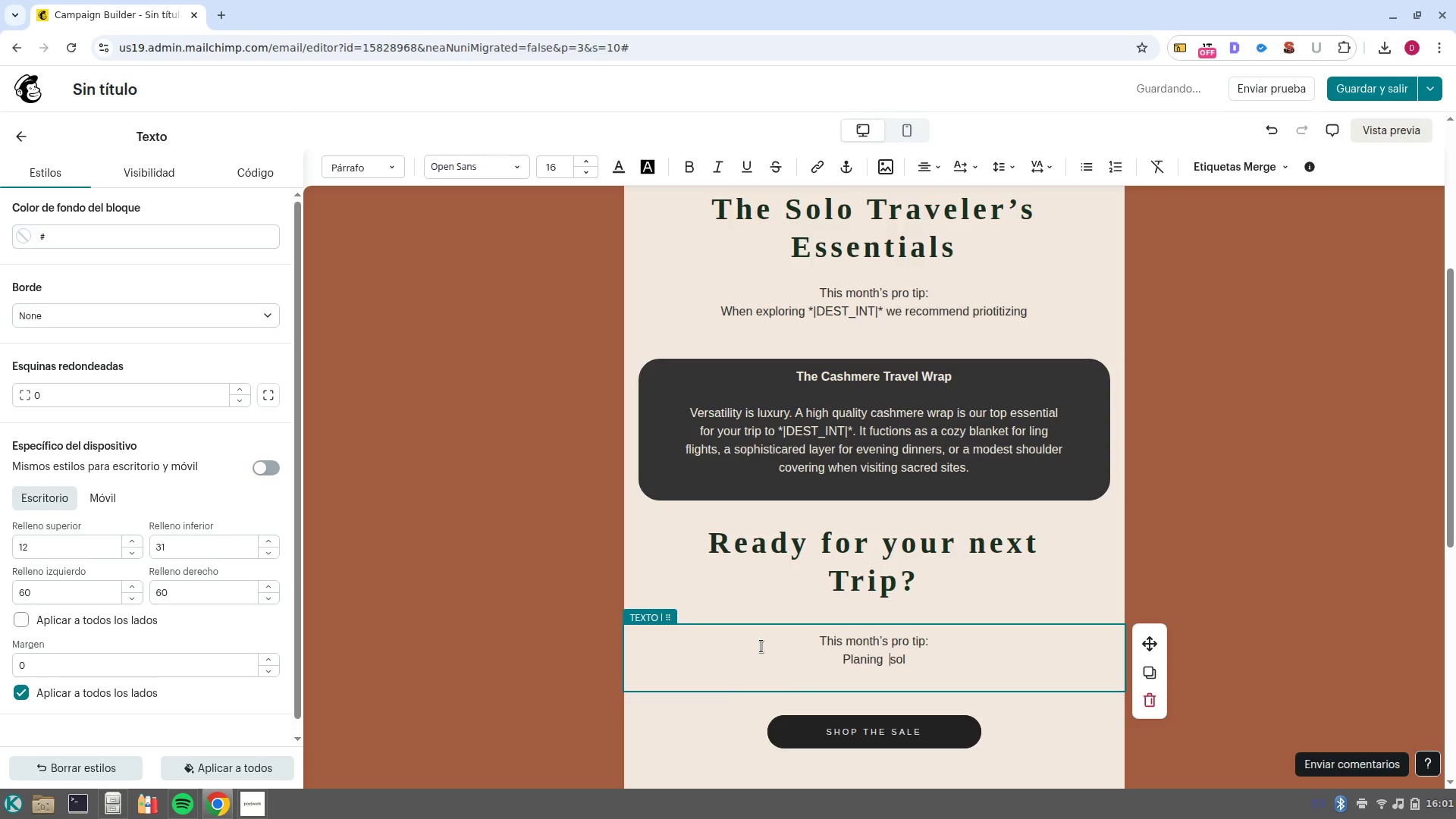 
key(A)
 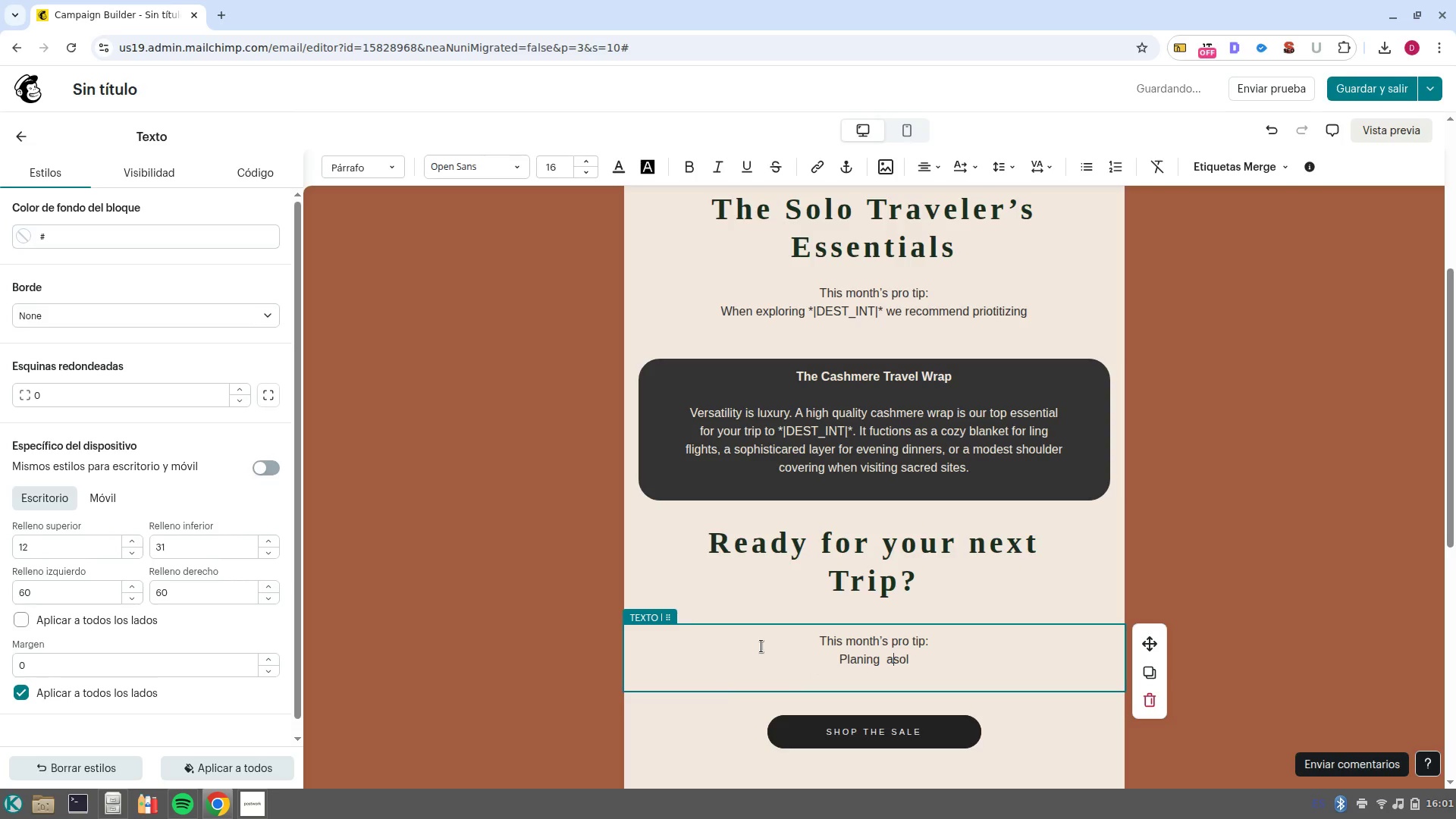 
key(Space)
 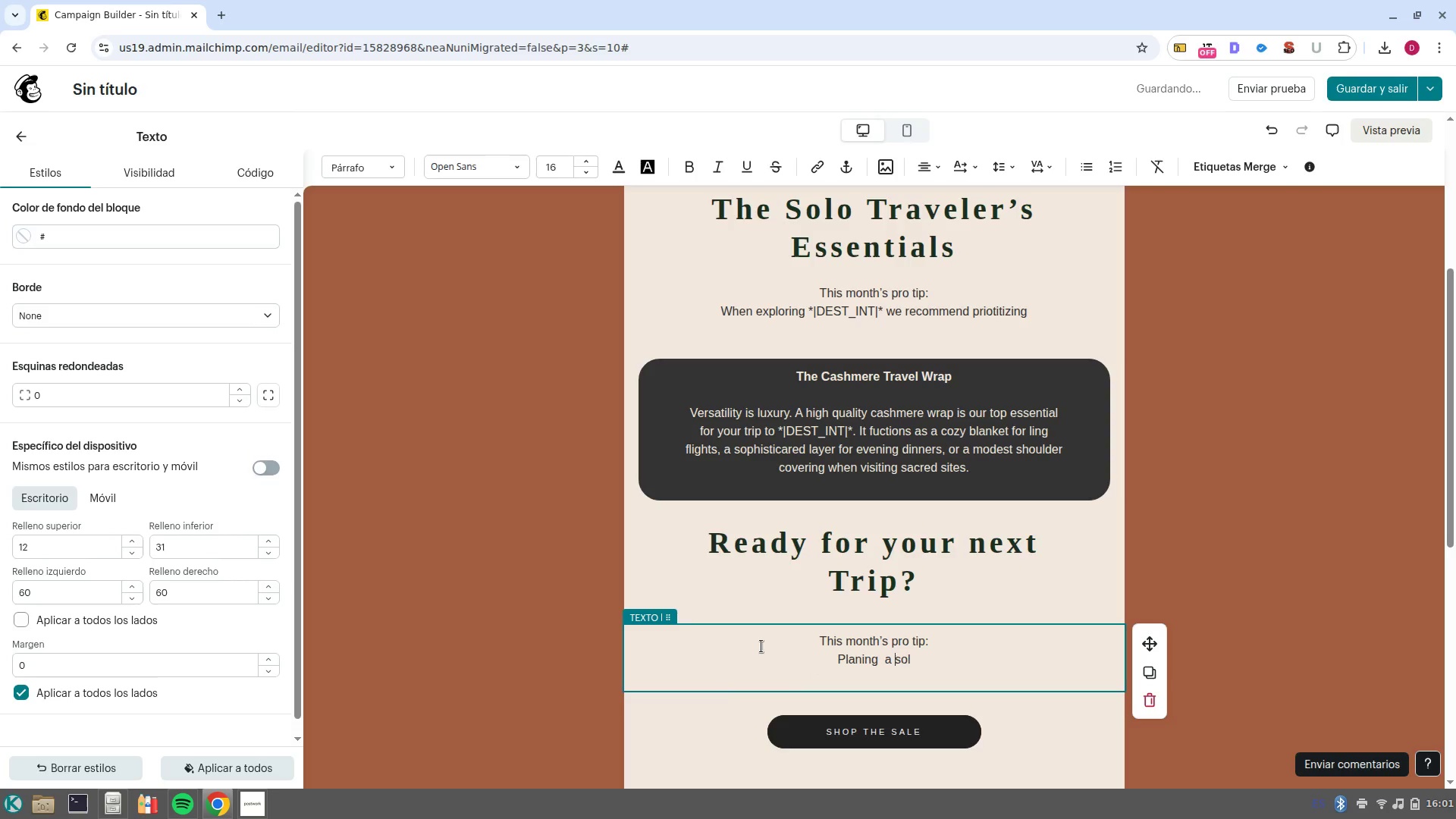 
key(ArrowRight)
 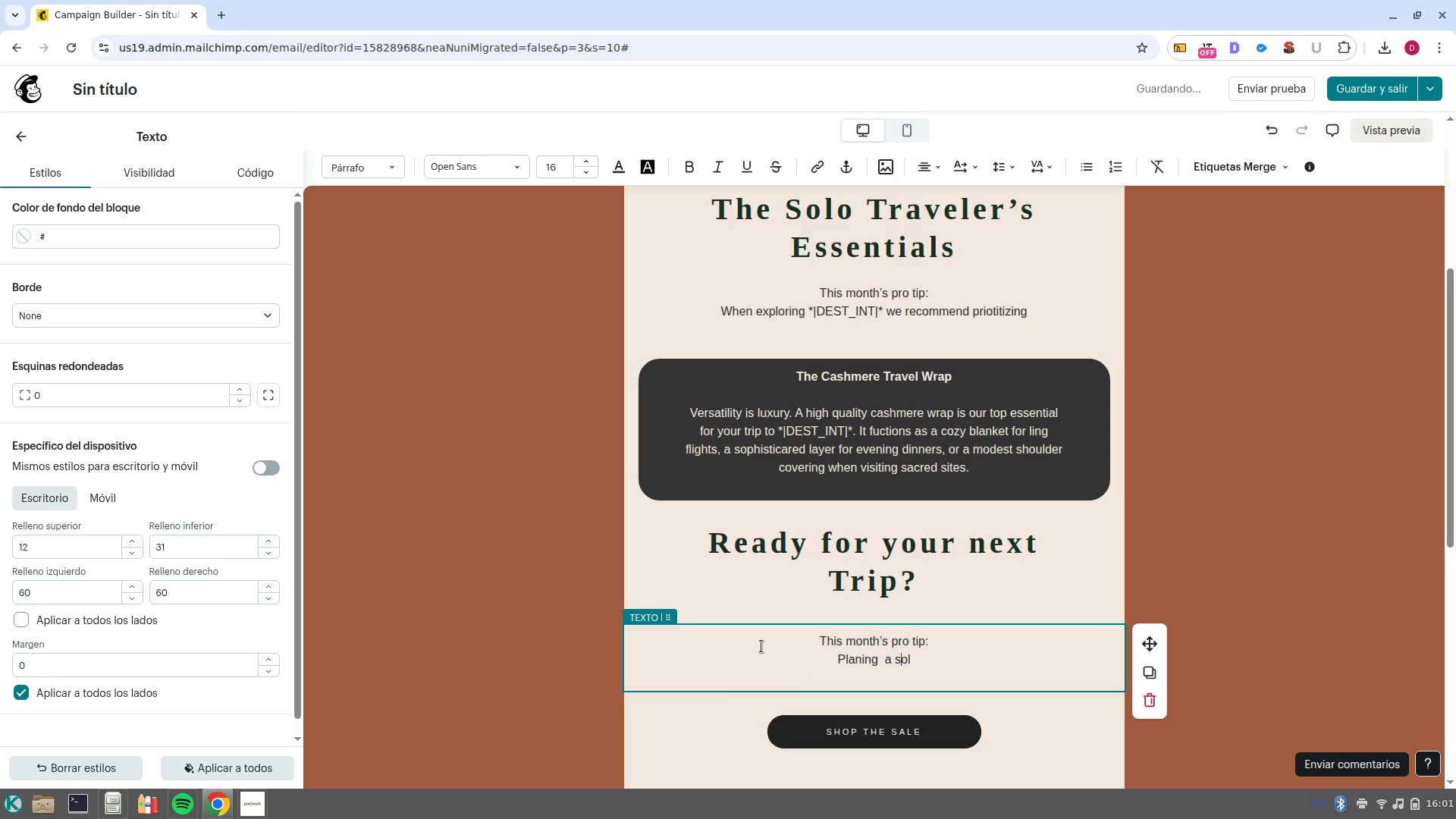 
key(ArrowRight)
 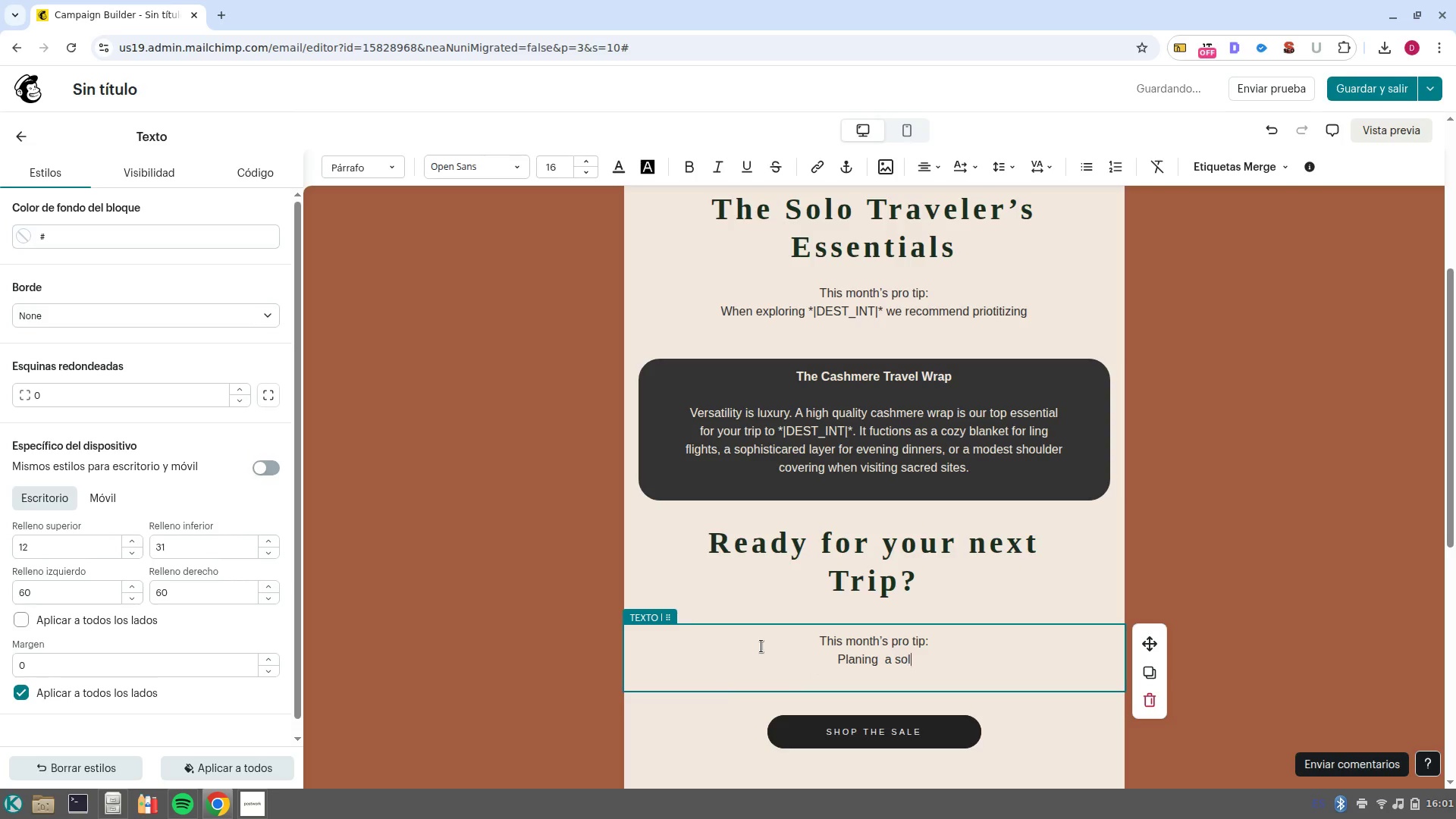 
key(ArrowRight)
 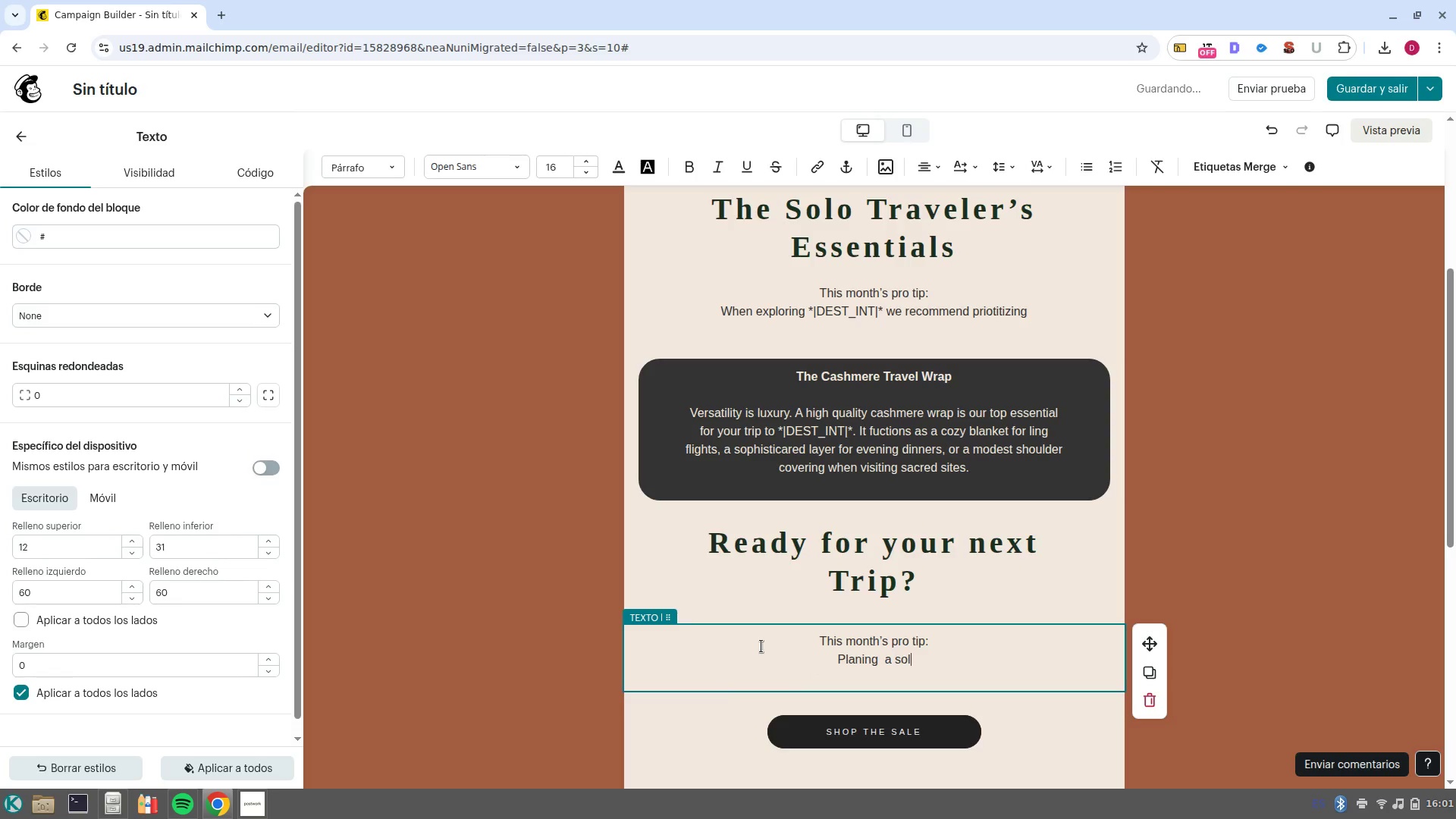 
type(o journey)
 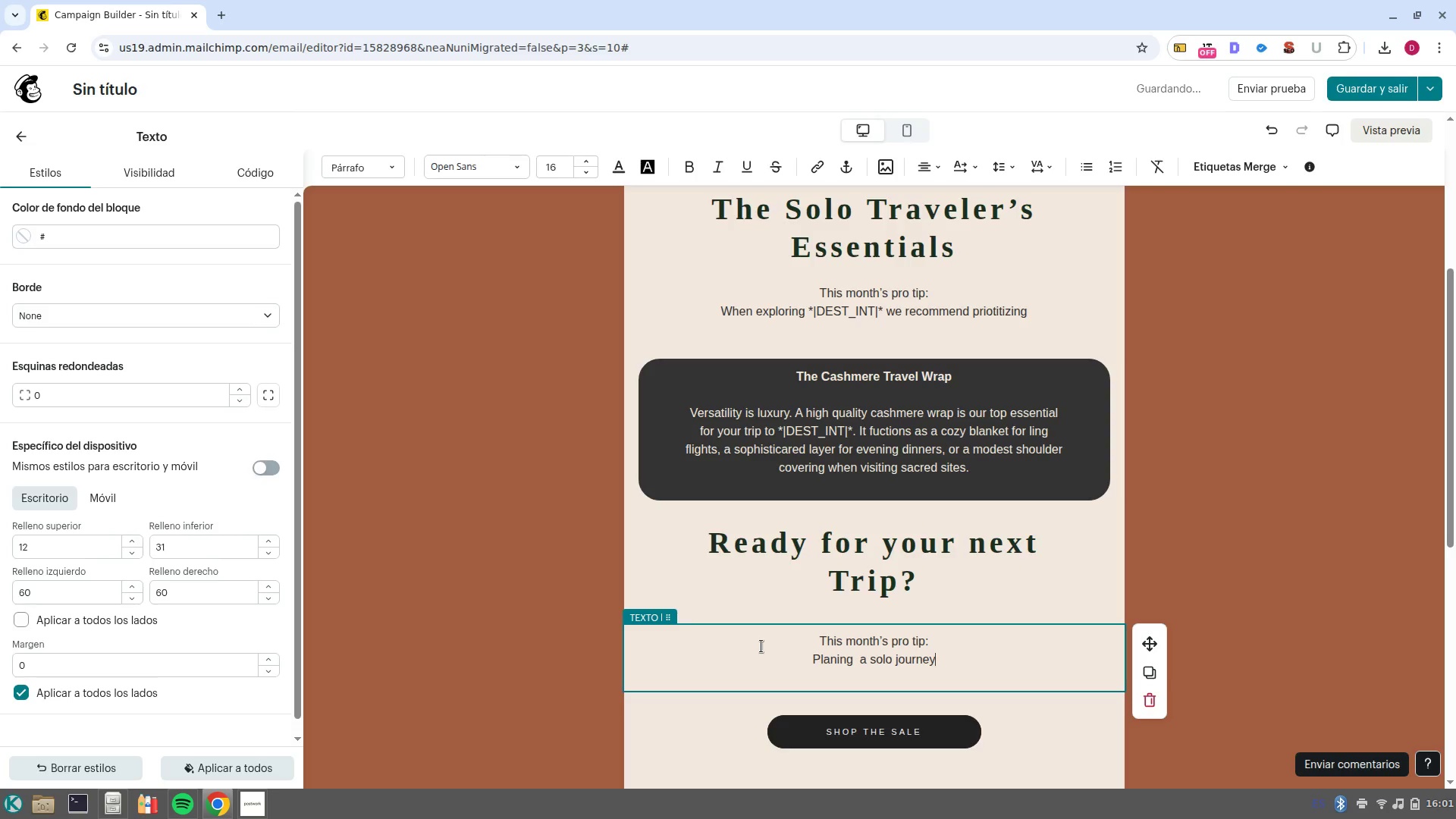 
type( over 40 doesnt- have to be )
 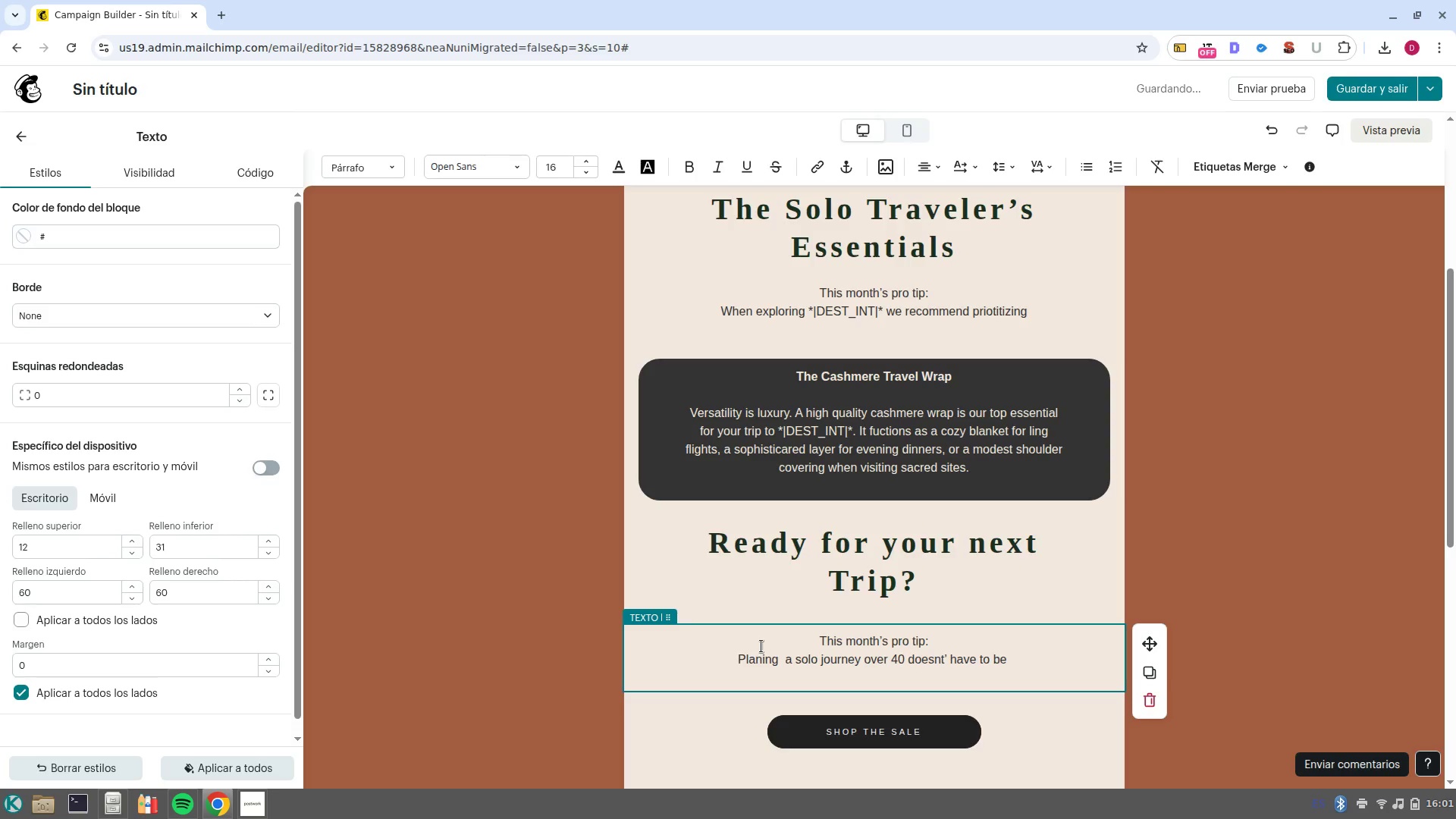 
key(Control+Backspace)
 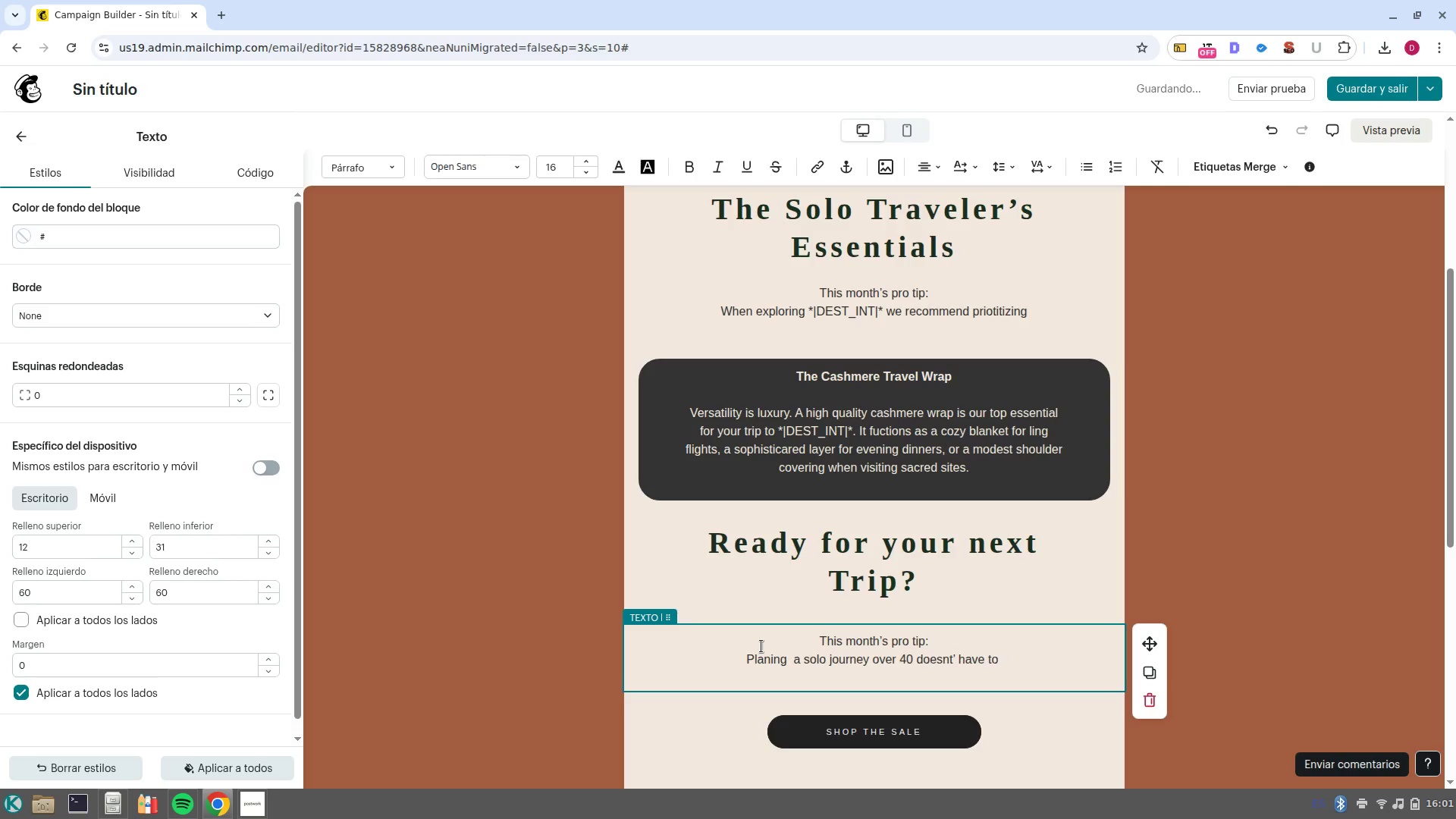 
key(Control+Backspace)
 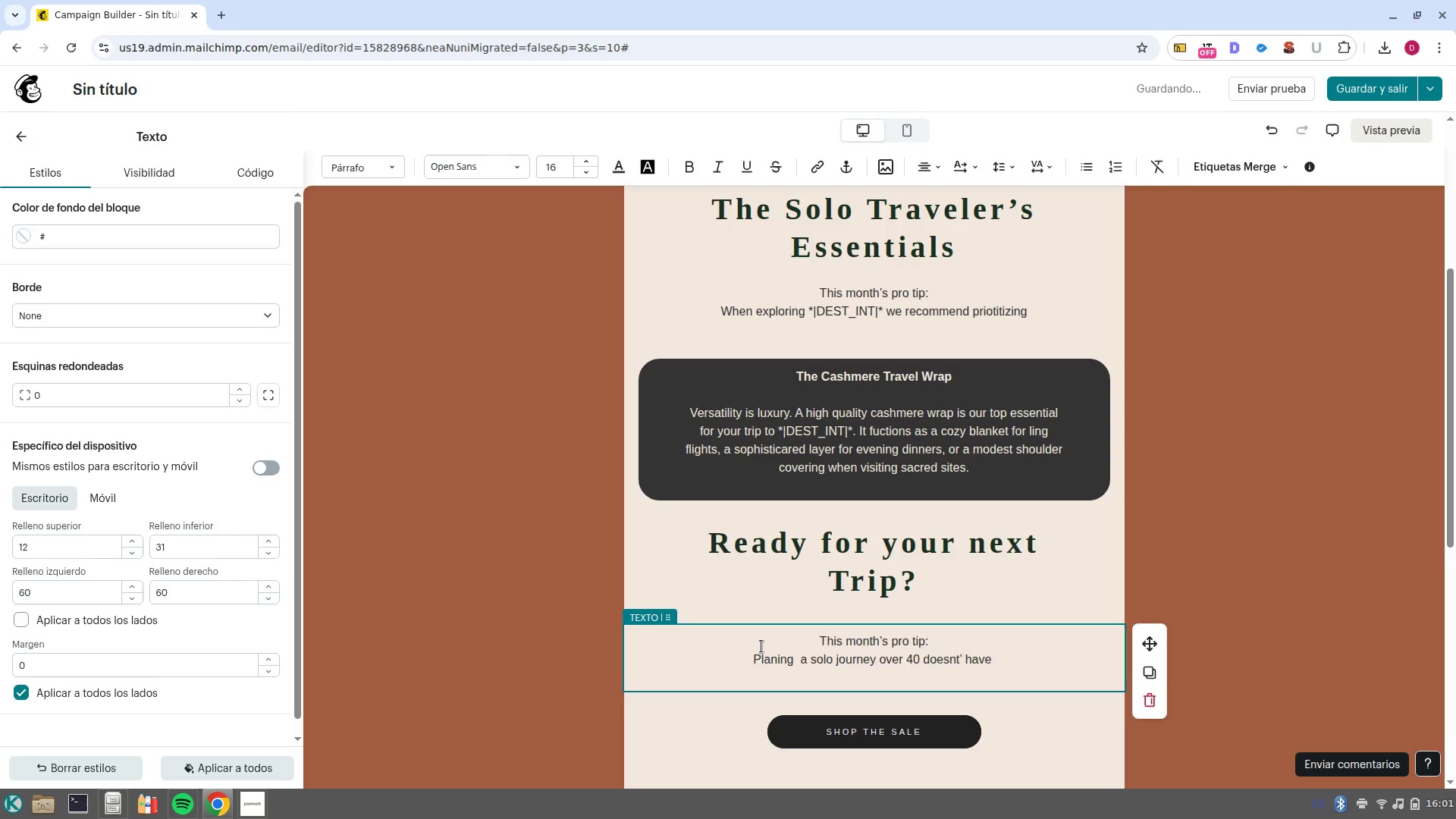 
key(Control+Backspace)
 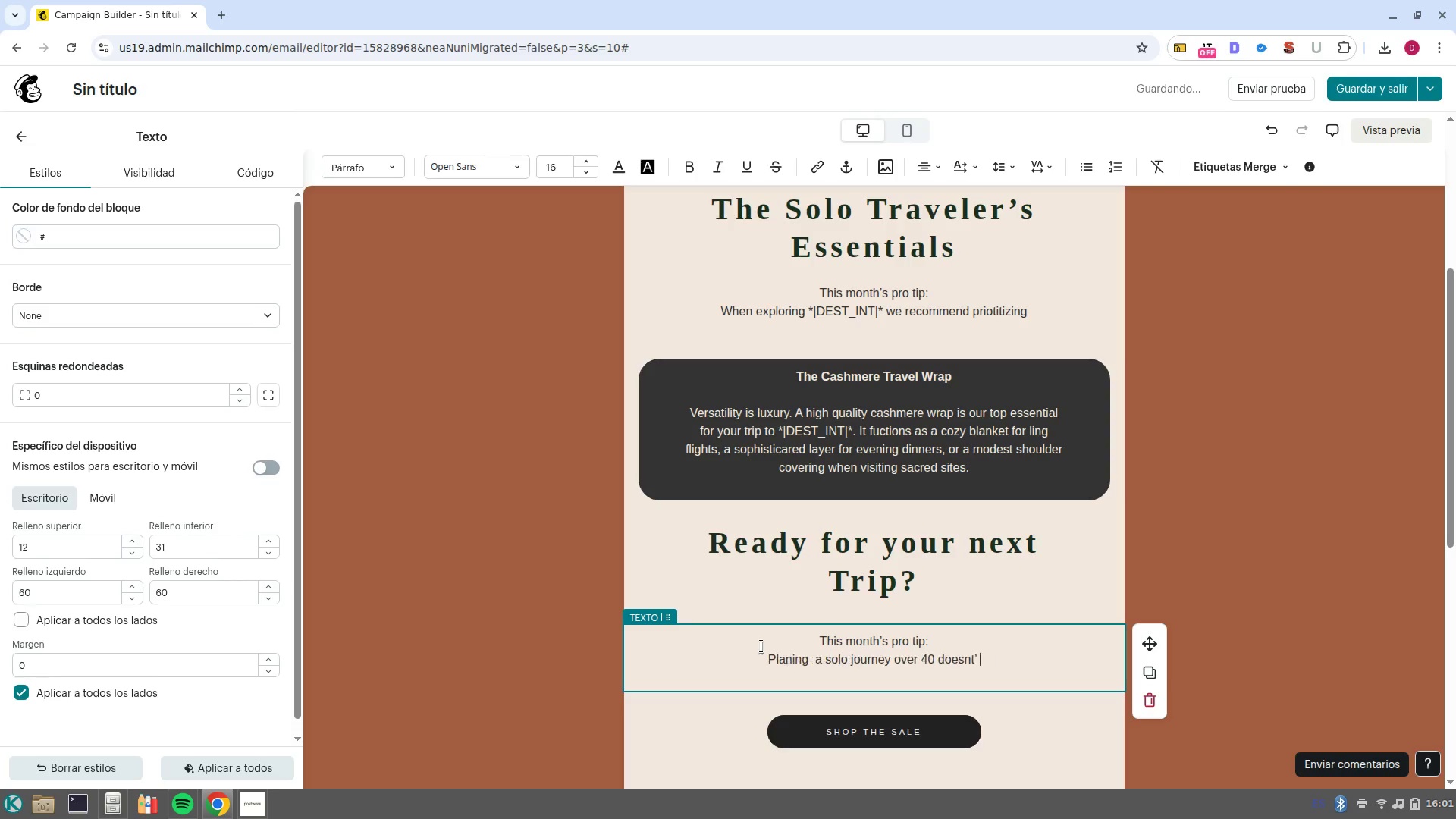 
key(Control+Backspace)
 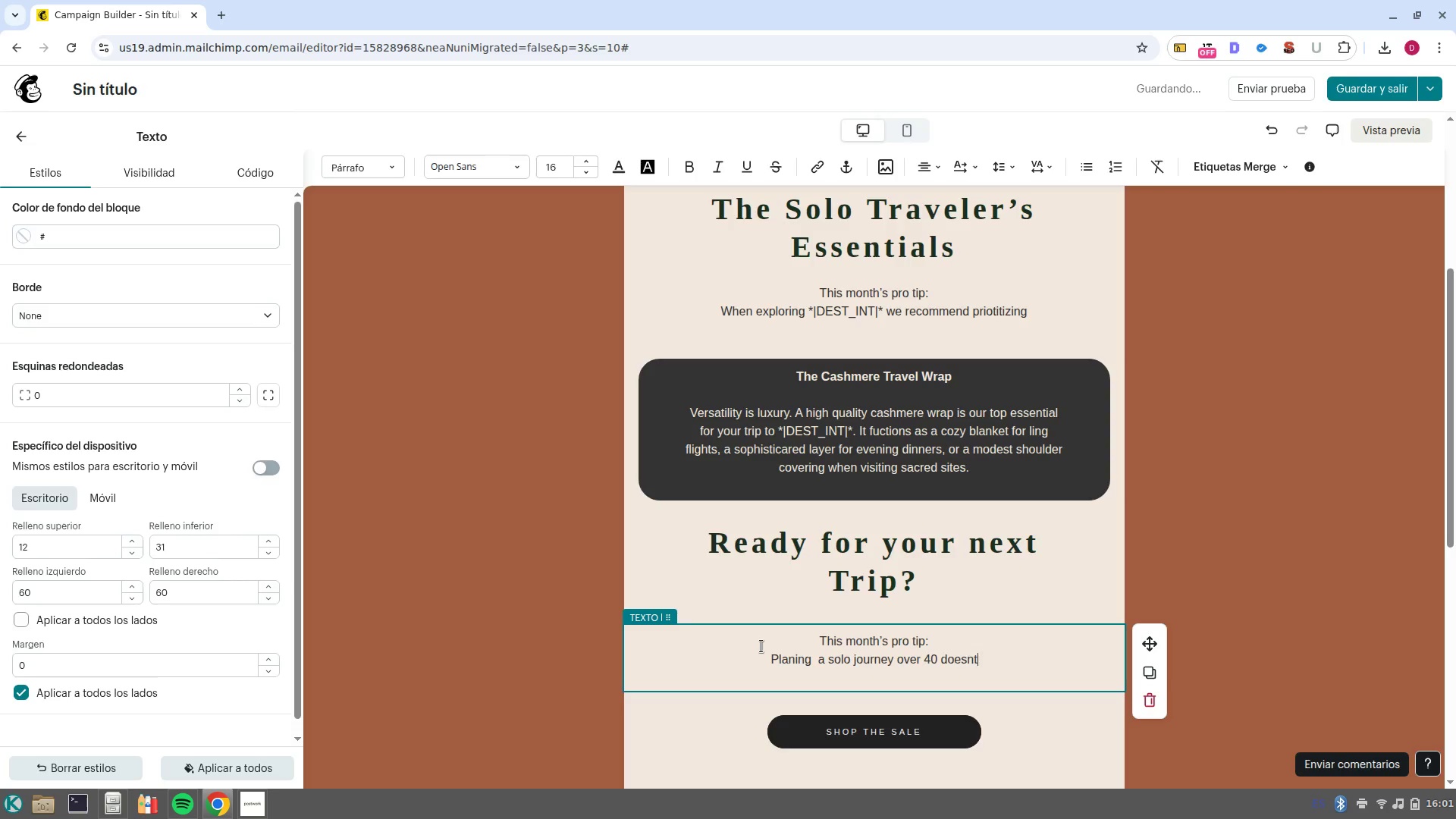 
key(Control+Backspace)
 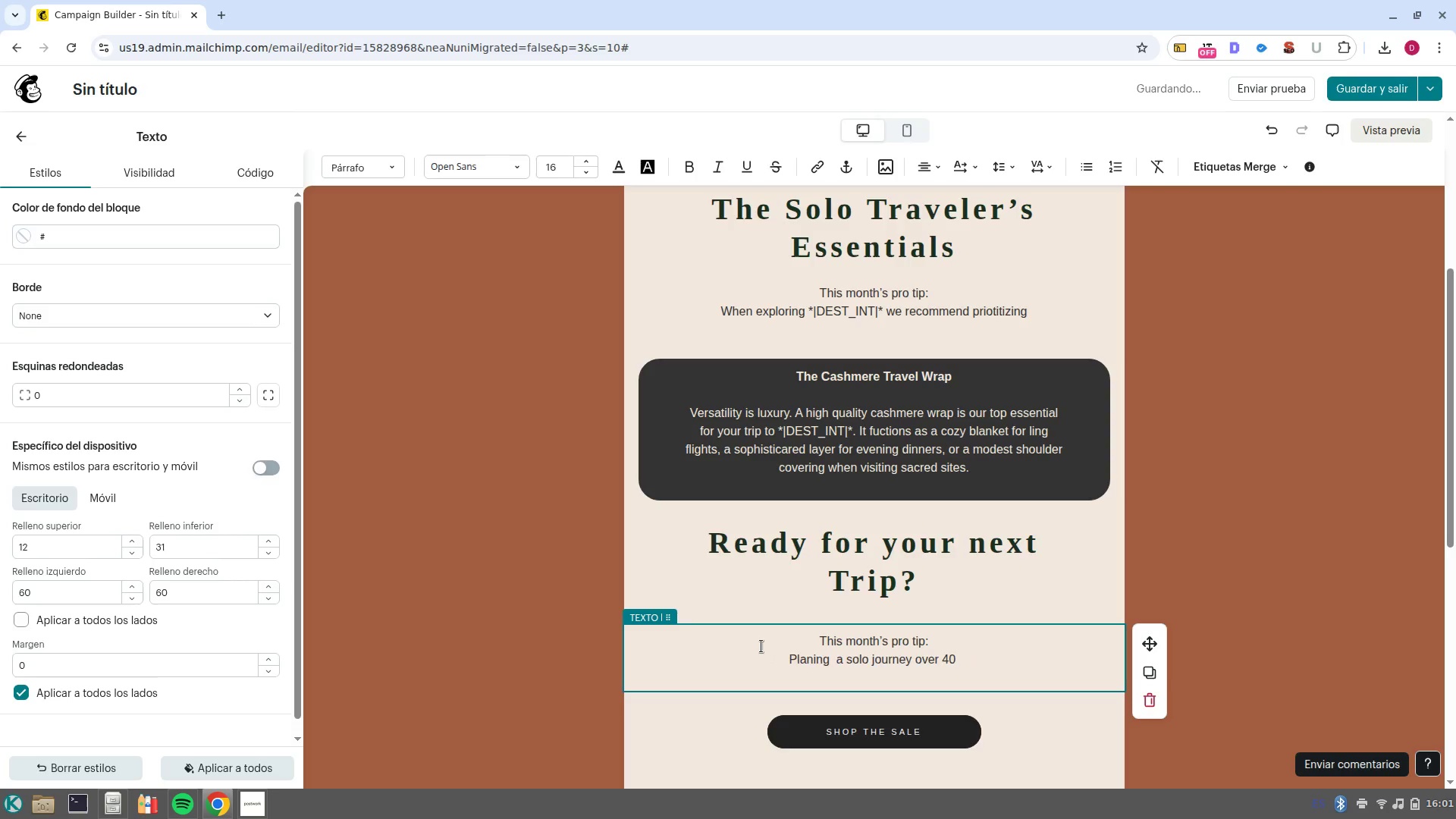 
key(Control+Backspace)
 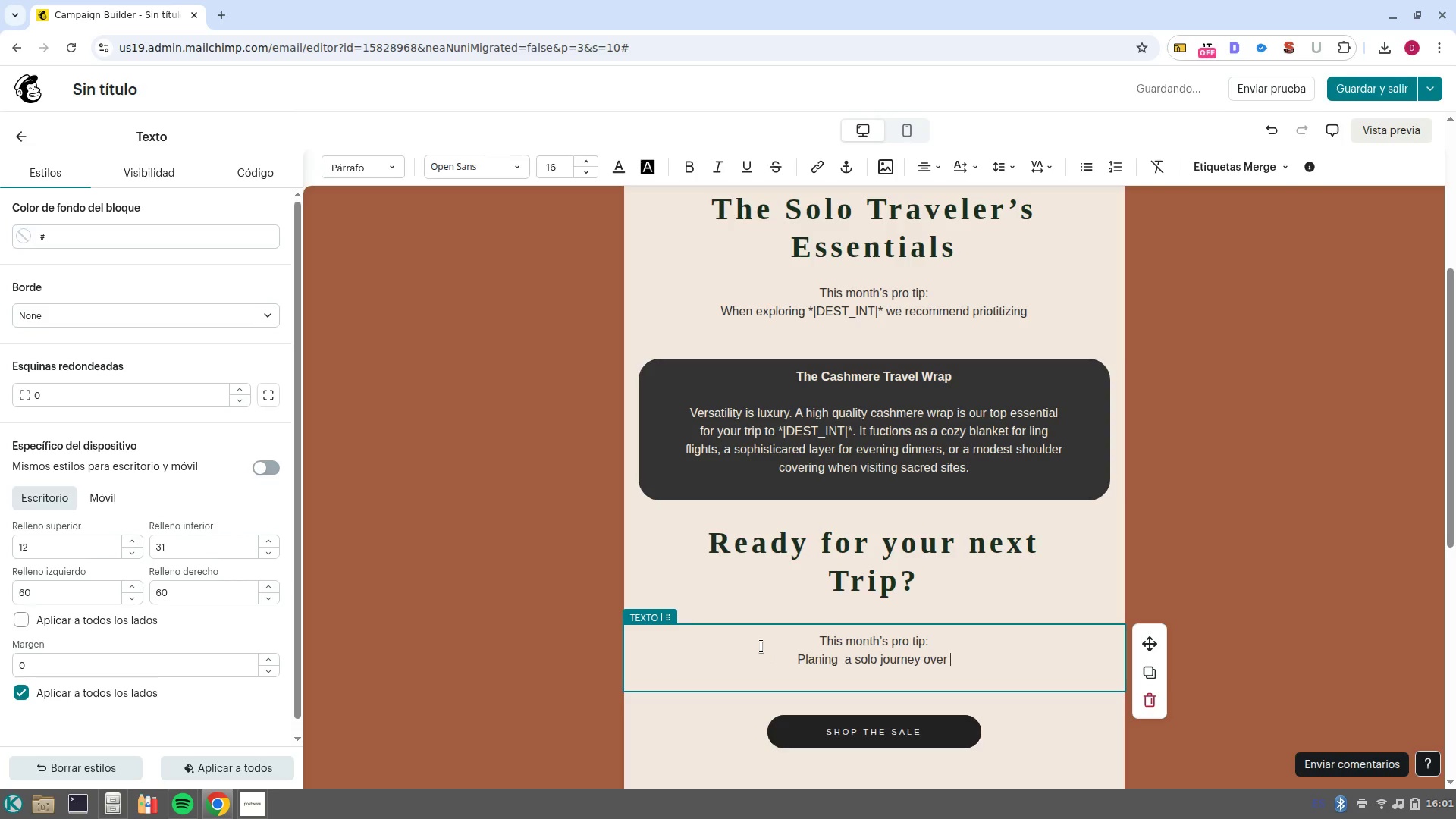 
key(Control+Backspace)
 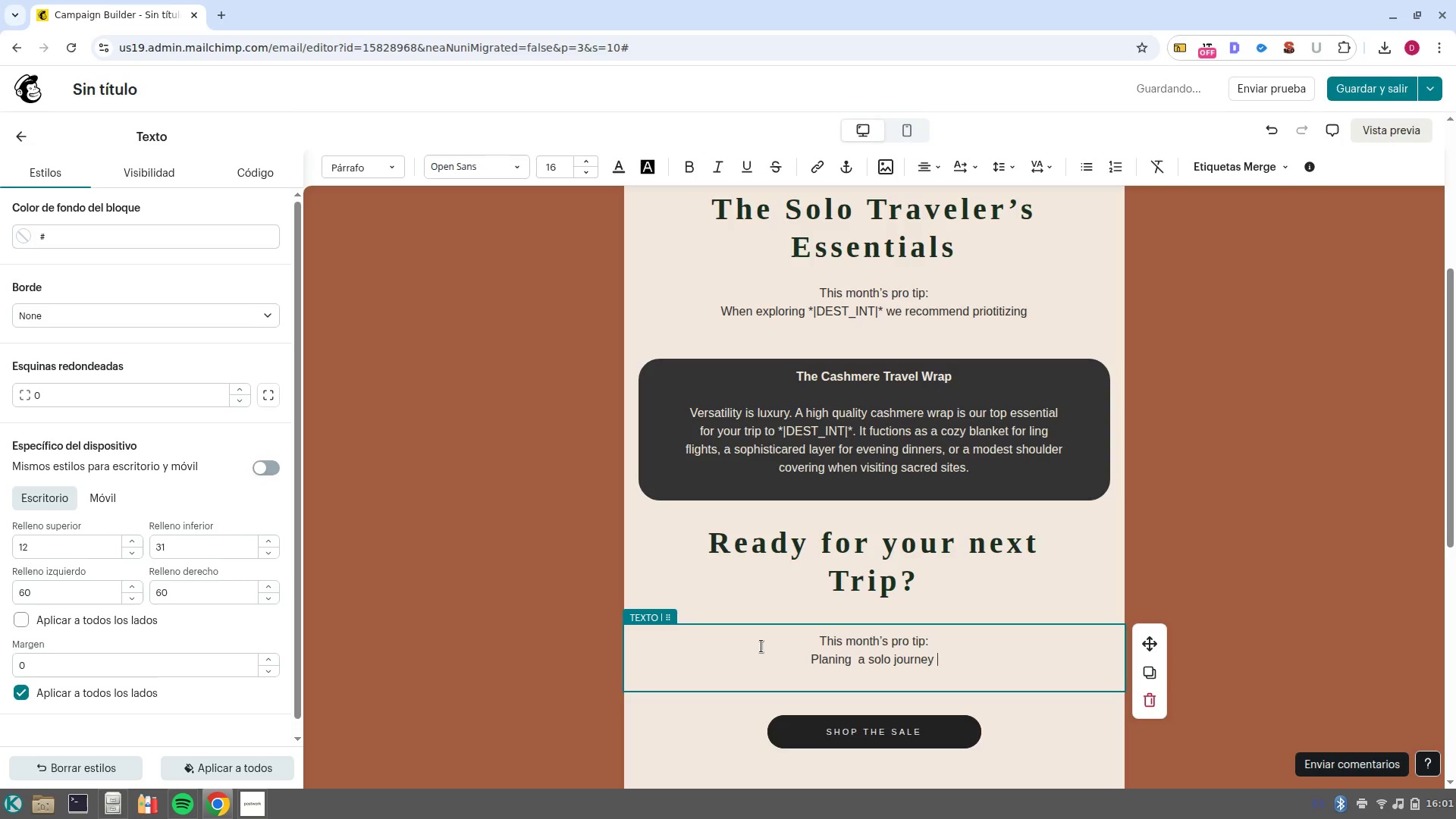 
wait(8.38)
 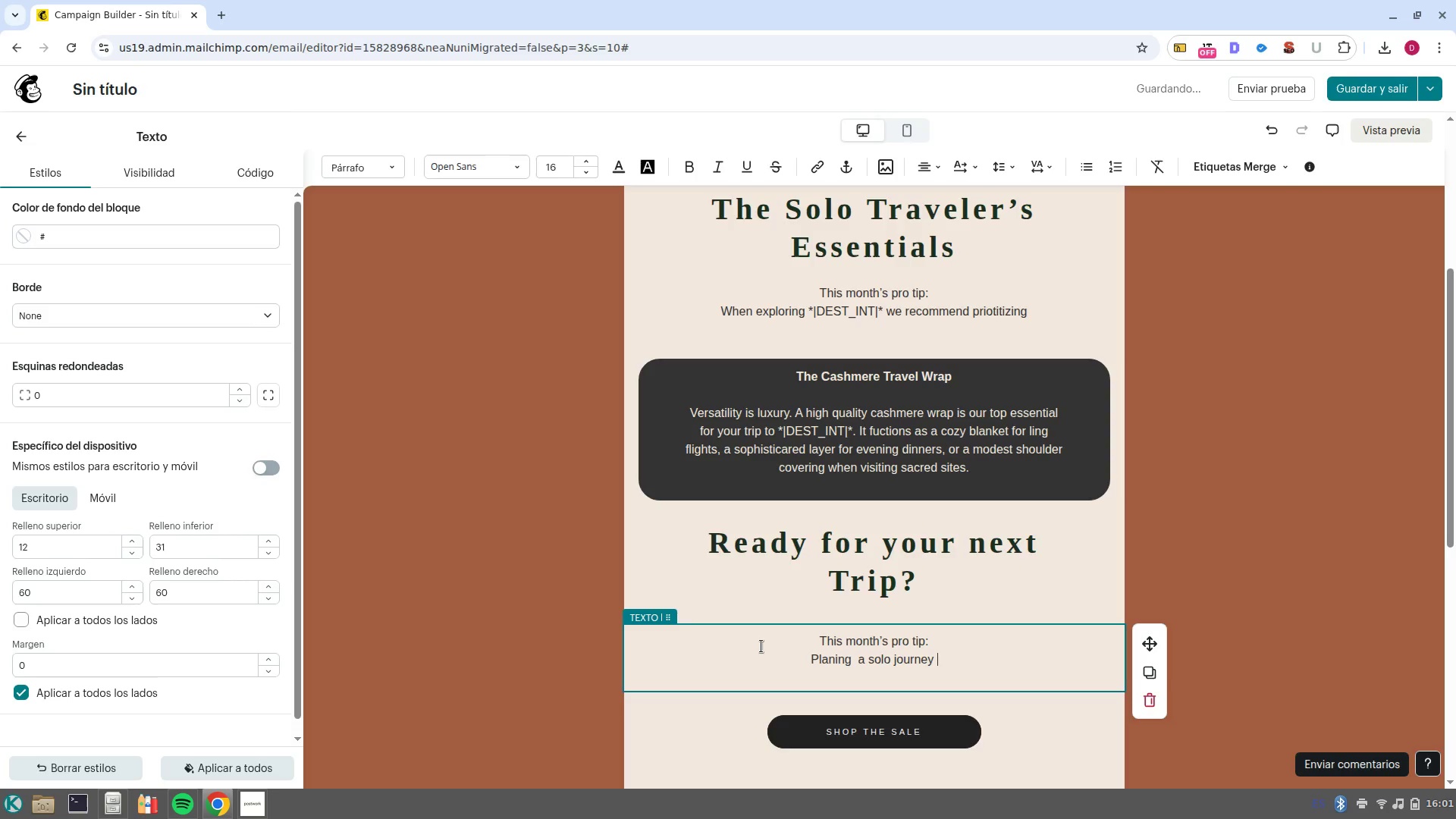 
type(doesn-t hace to be overwhelming. Let-s discuss your vision and tailor your next adventure. )
 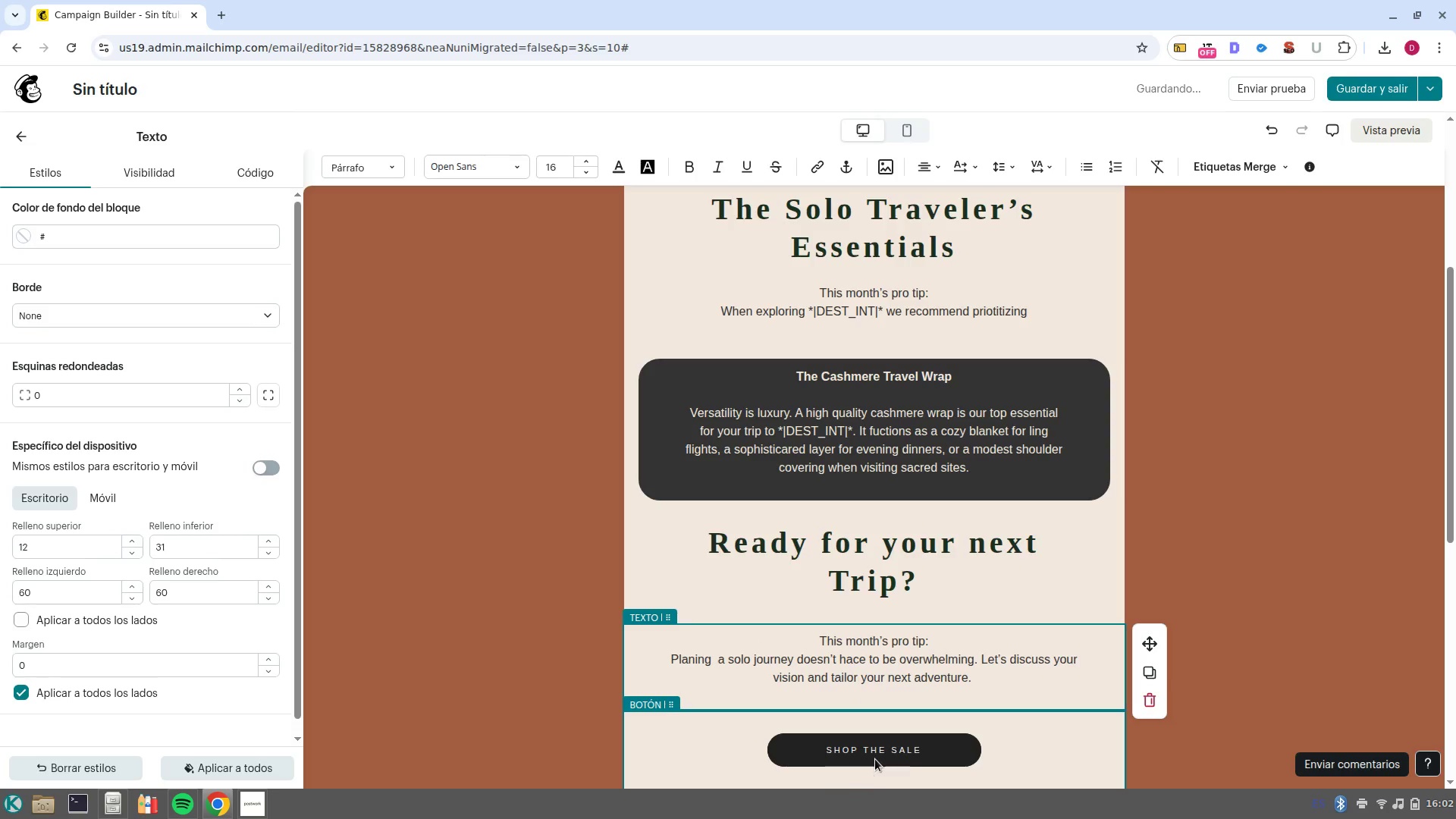 
triple_click([880, 752])
 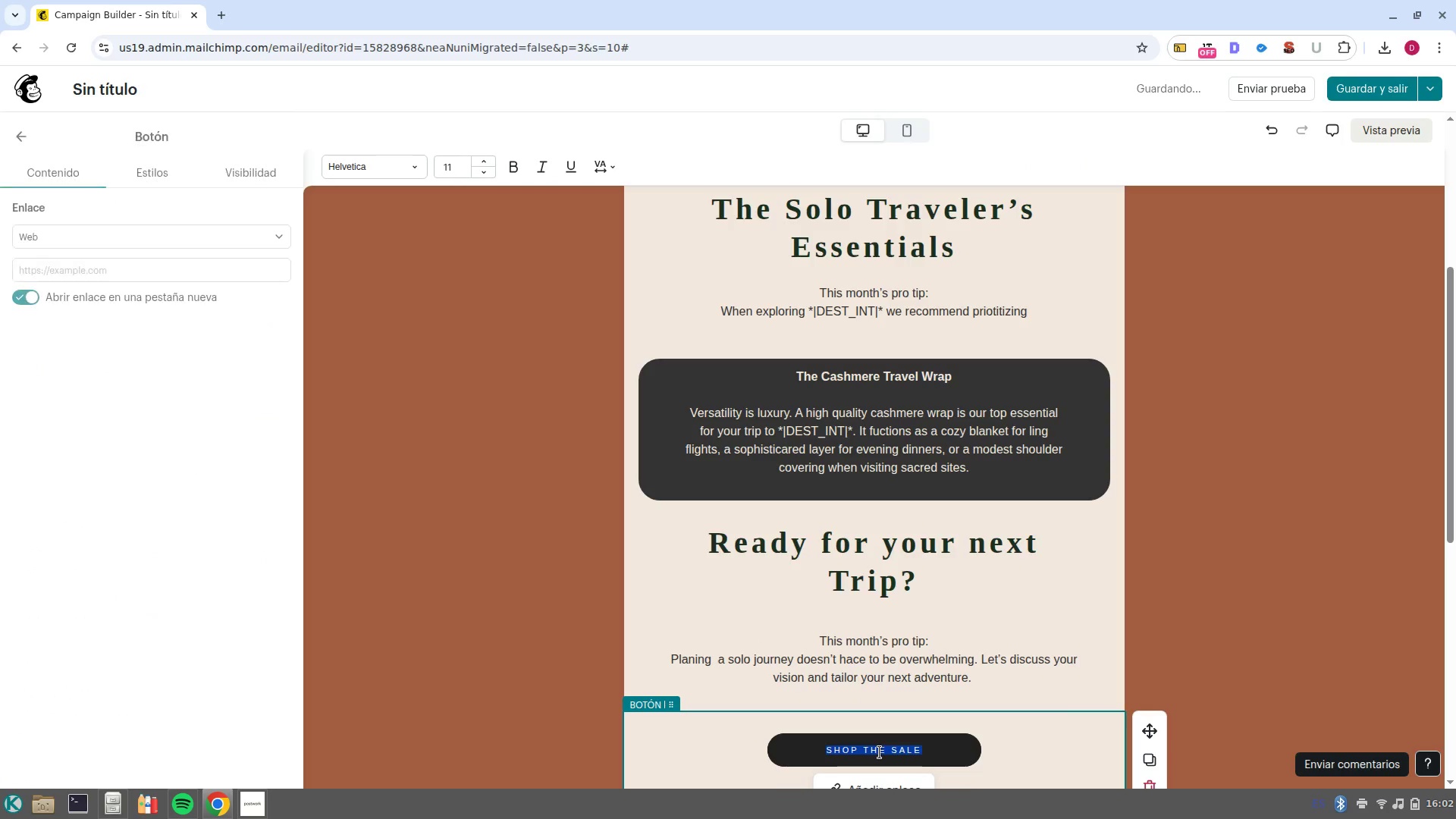 
type(BOOK YOUR CONSULTATION)
 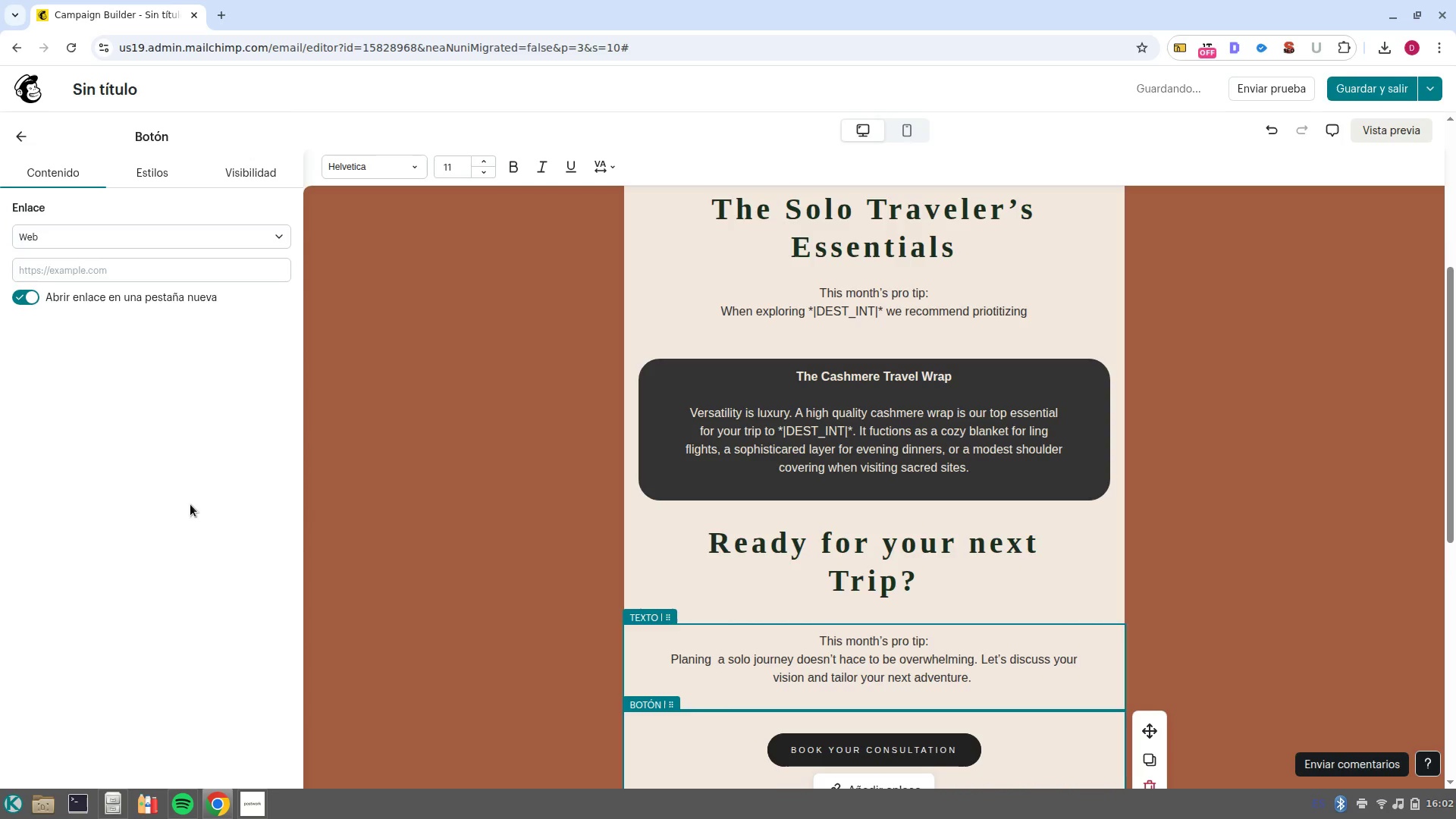 
left_click([163, 269])
 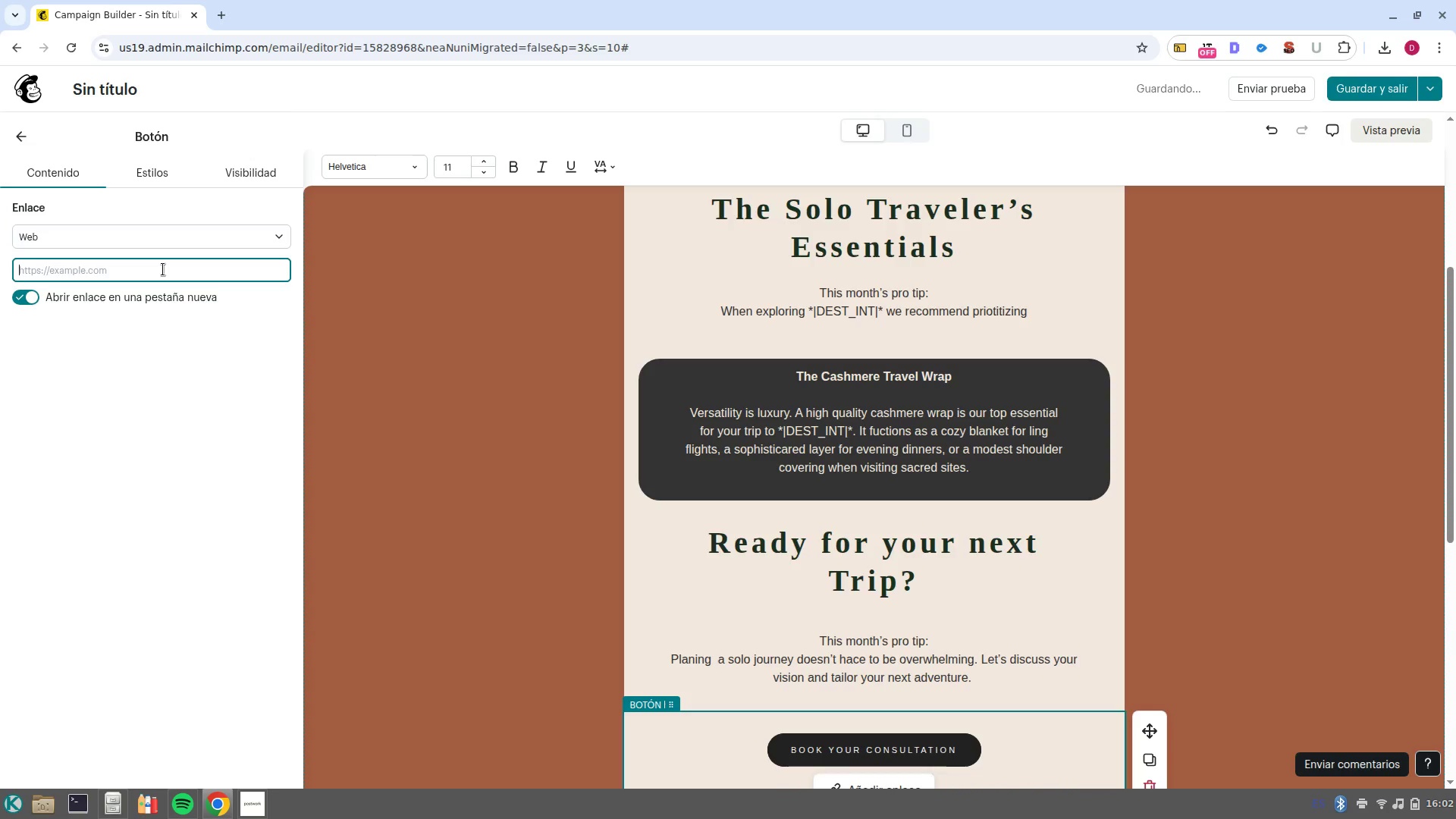 
type(www.google.com)
 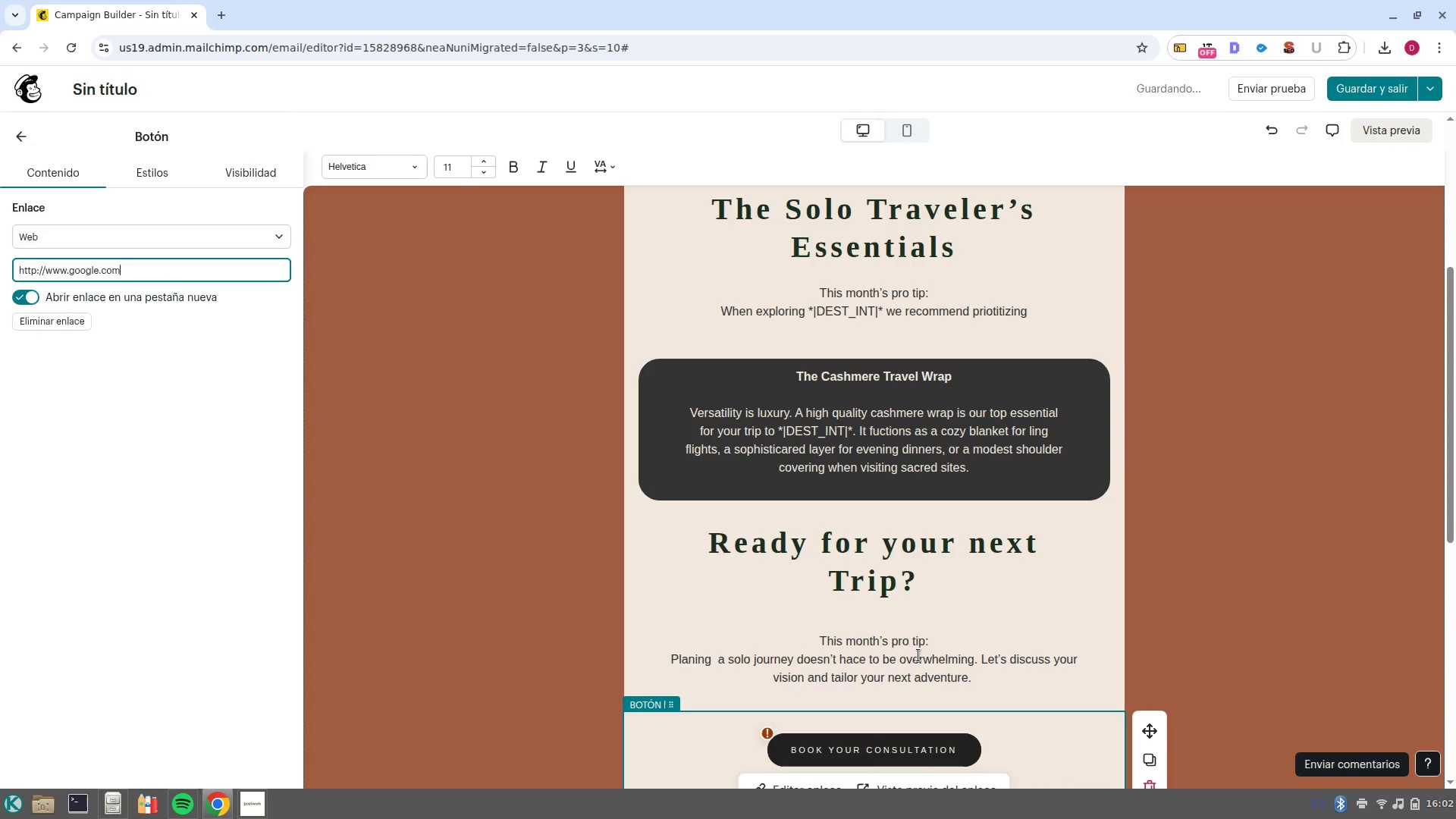 
scroll: coordinate [861, 676], scroll_direction: down, amount: 2.0
 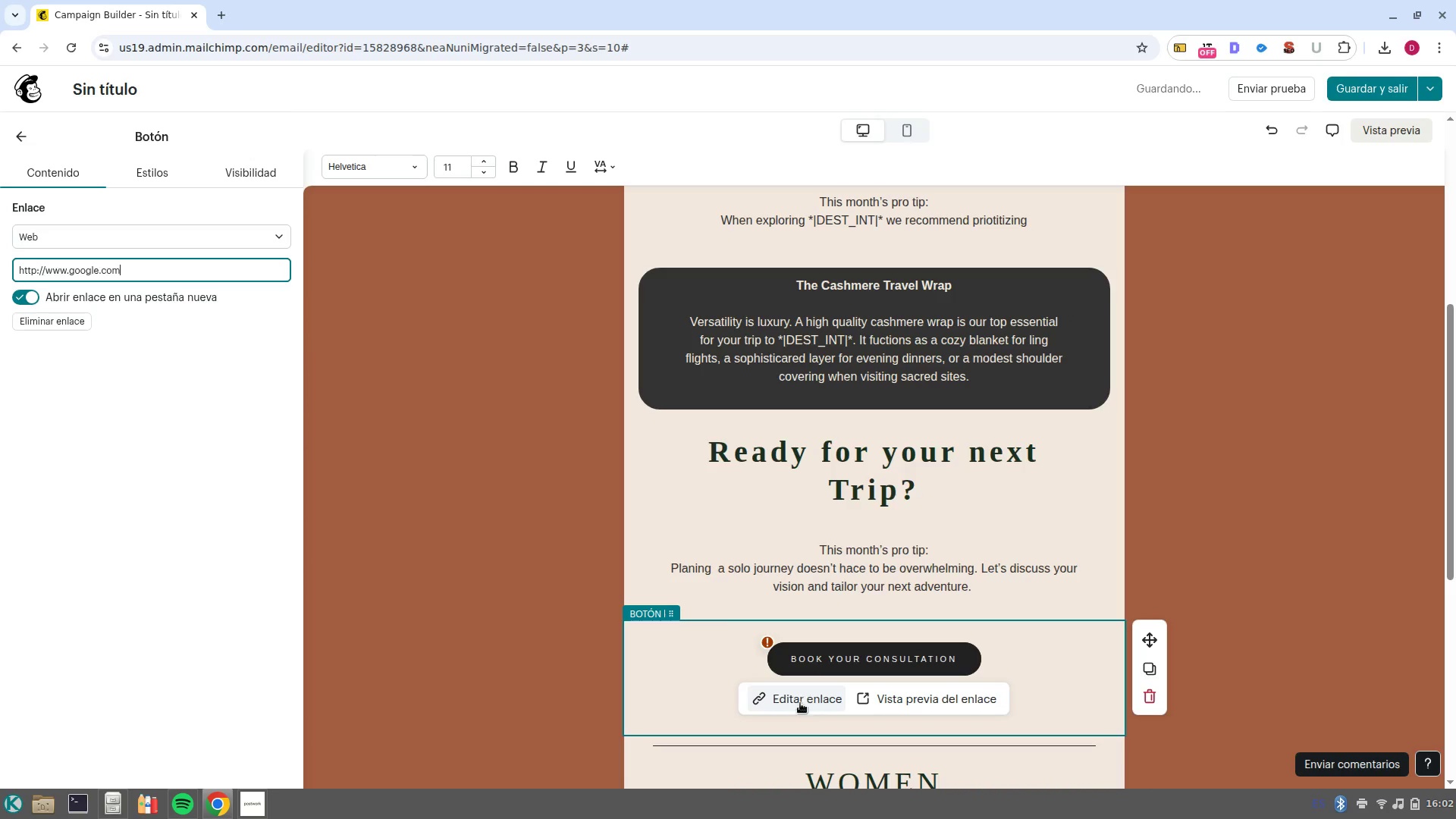 
left_click([800, 703])
 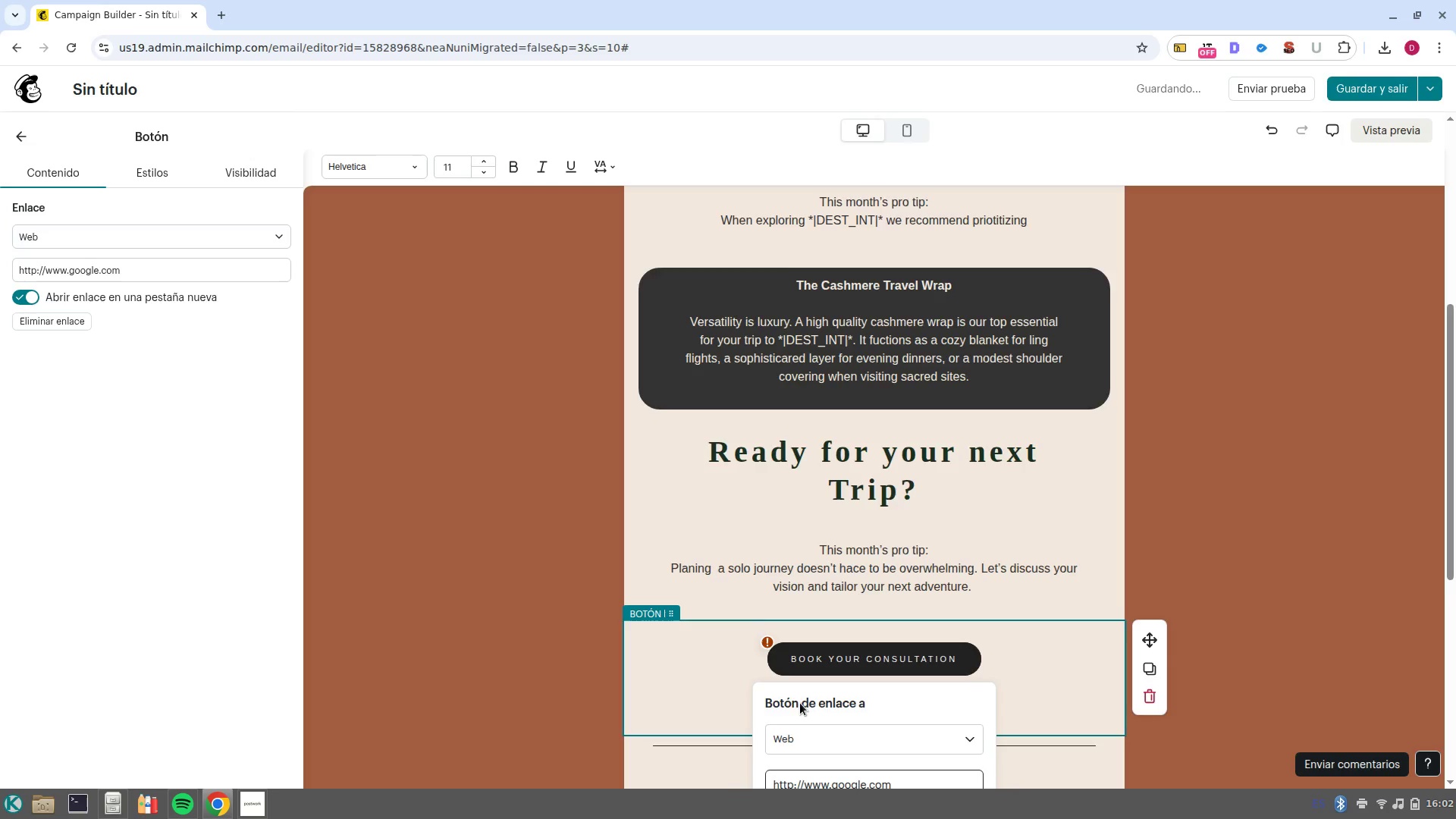 
scroll: coordinate [800, 703], scroll_direction: down, amount: 2.0
 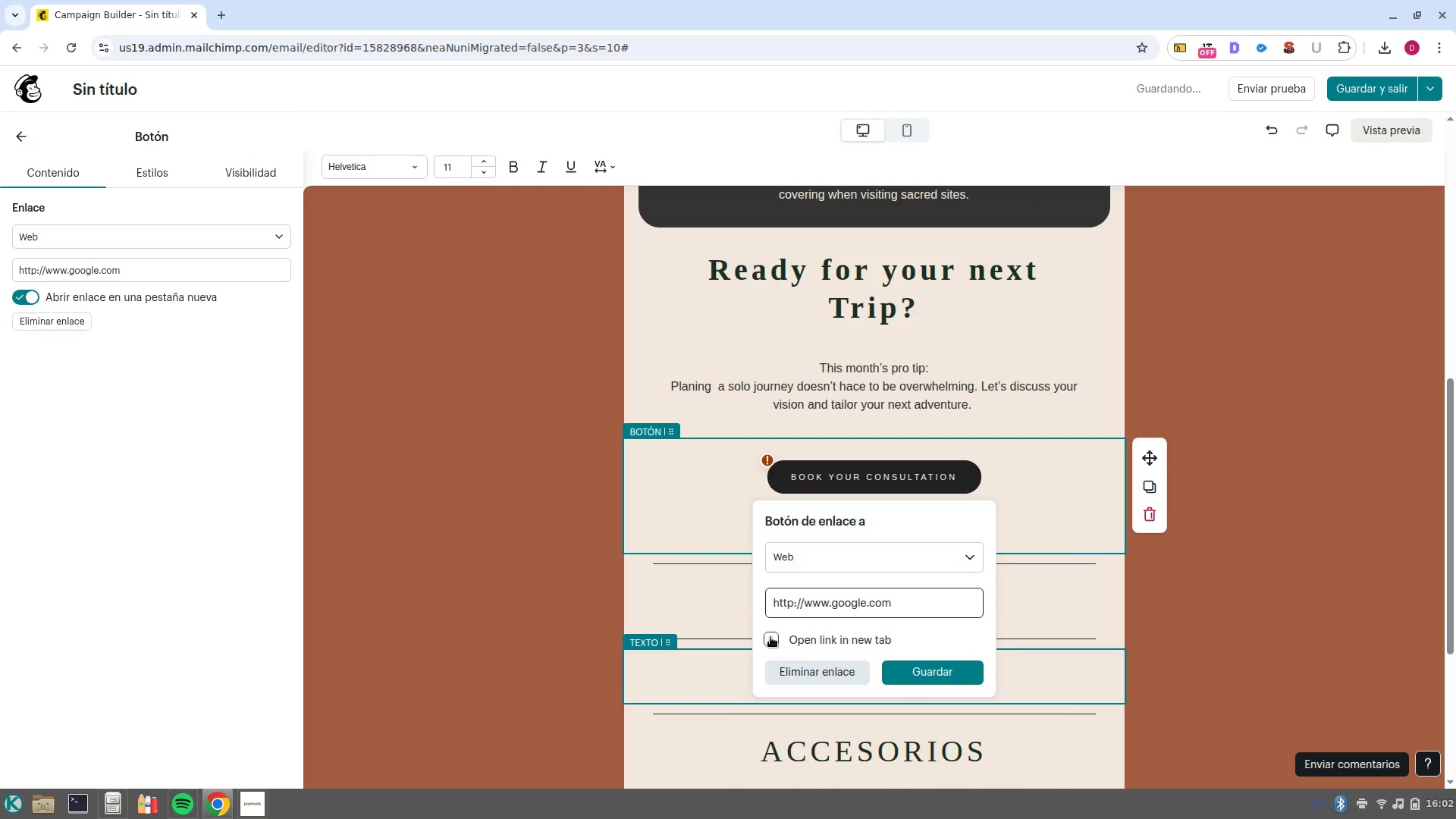 
left_click([770, 637])
 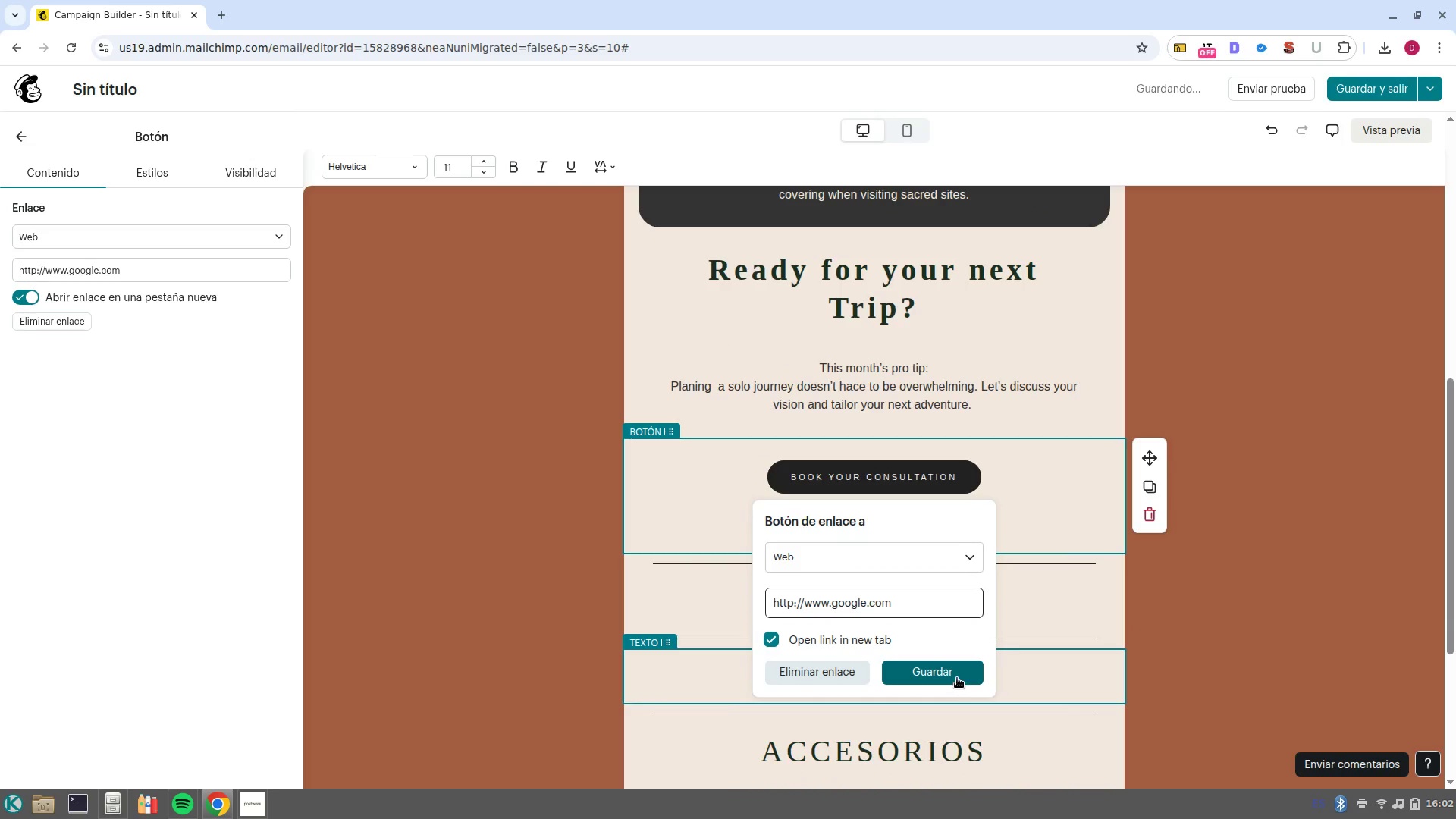 
left_click([955, 675])
 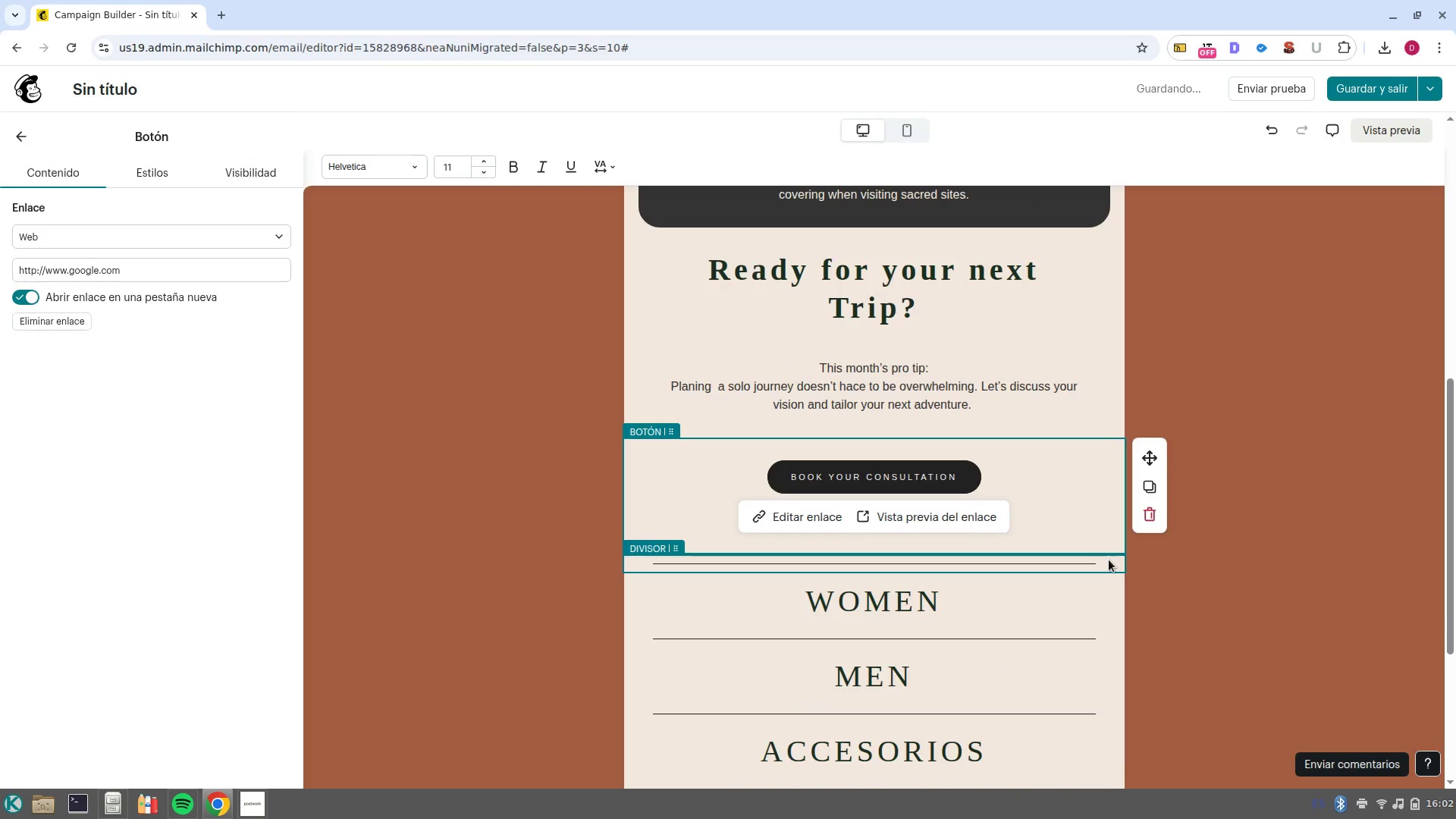 
left_click([1109, 560])
 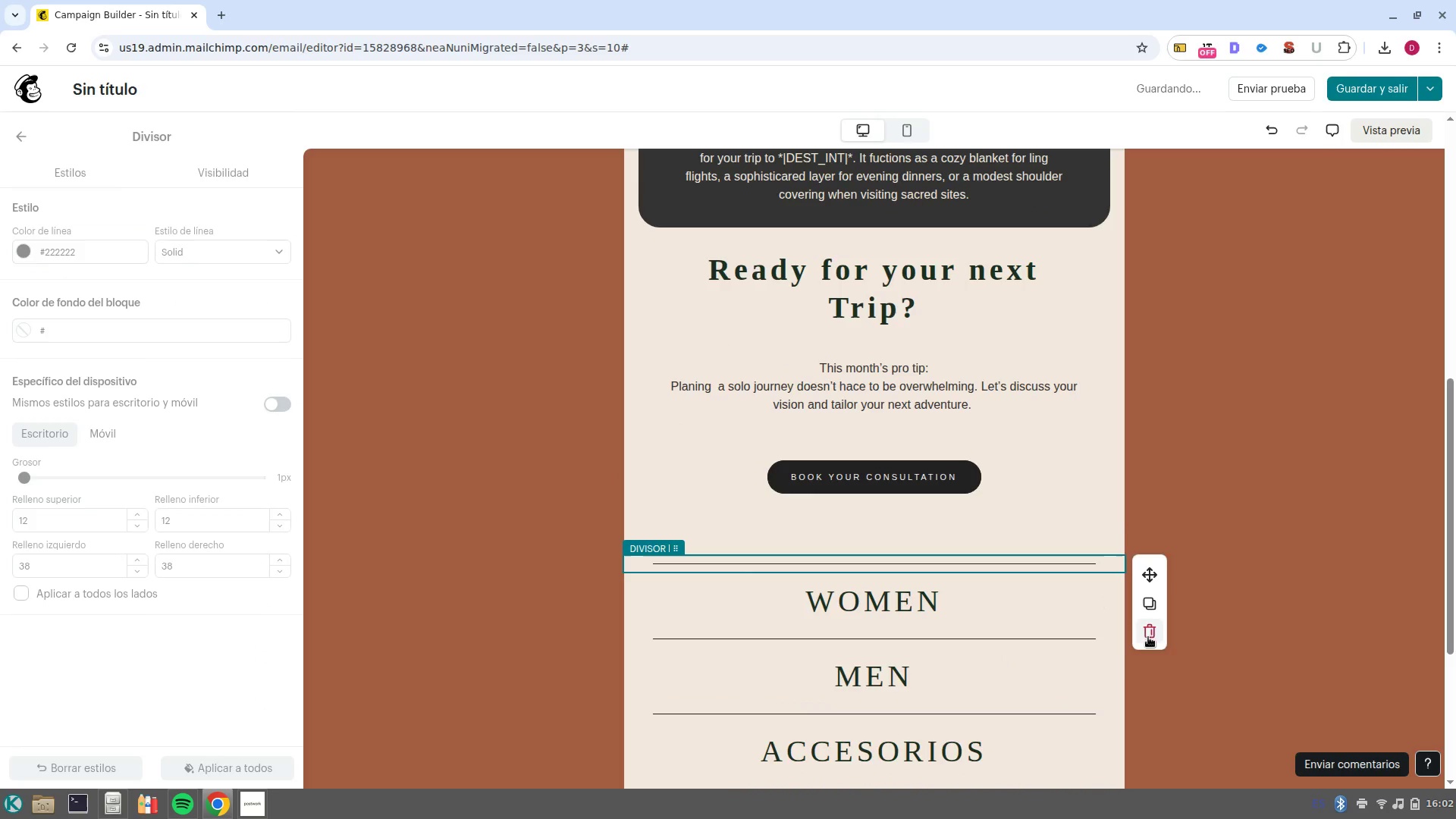 
left_click([1152, 637])
 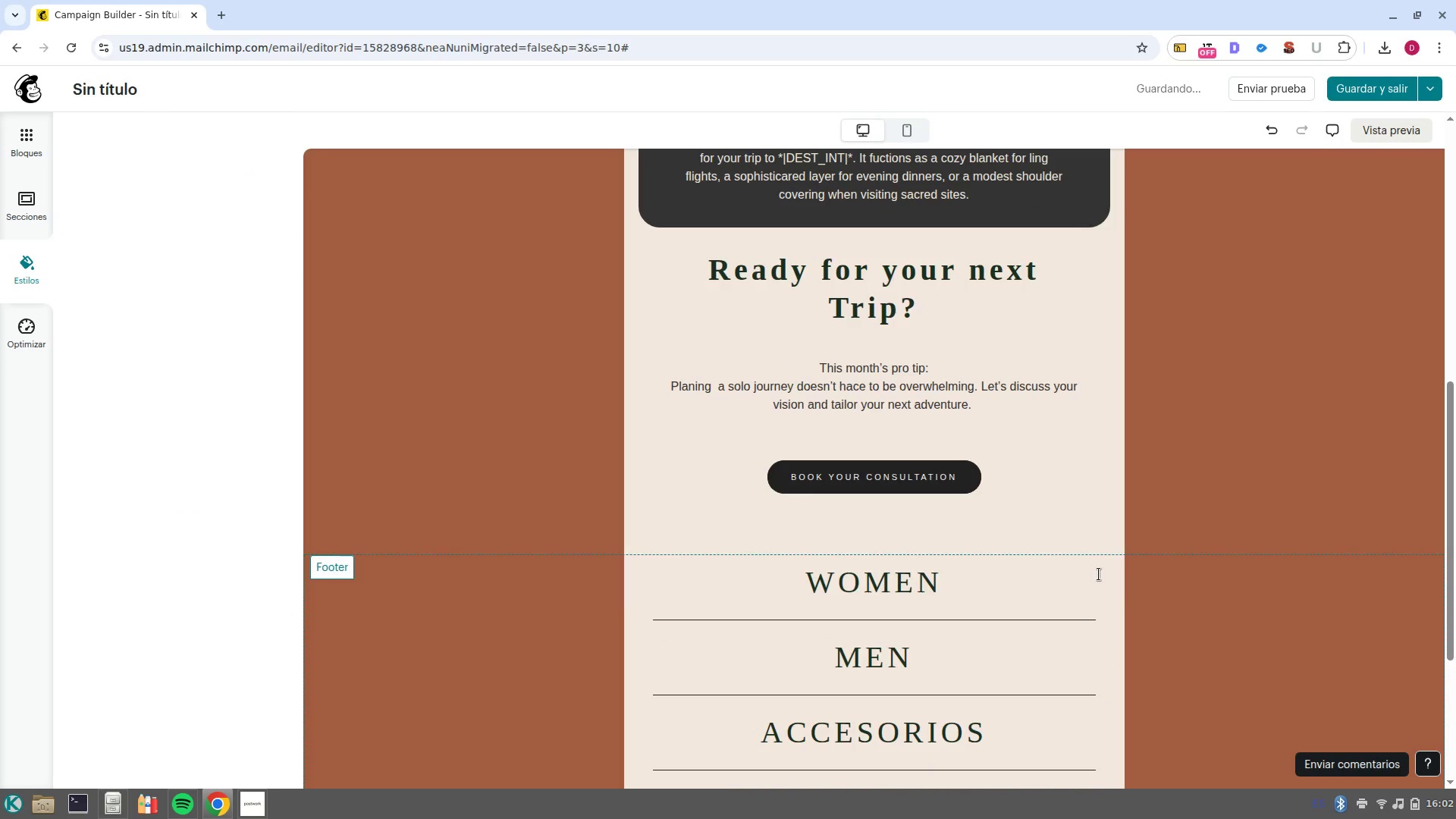 
left_click([1097, 573])
 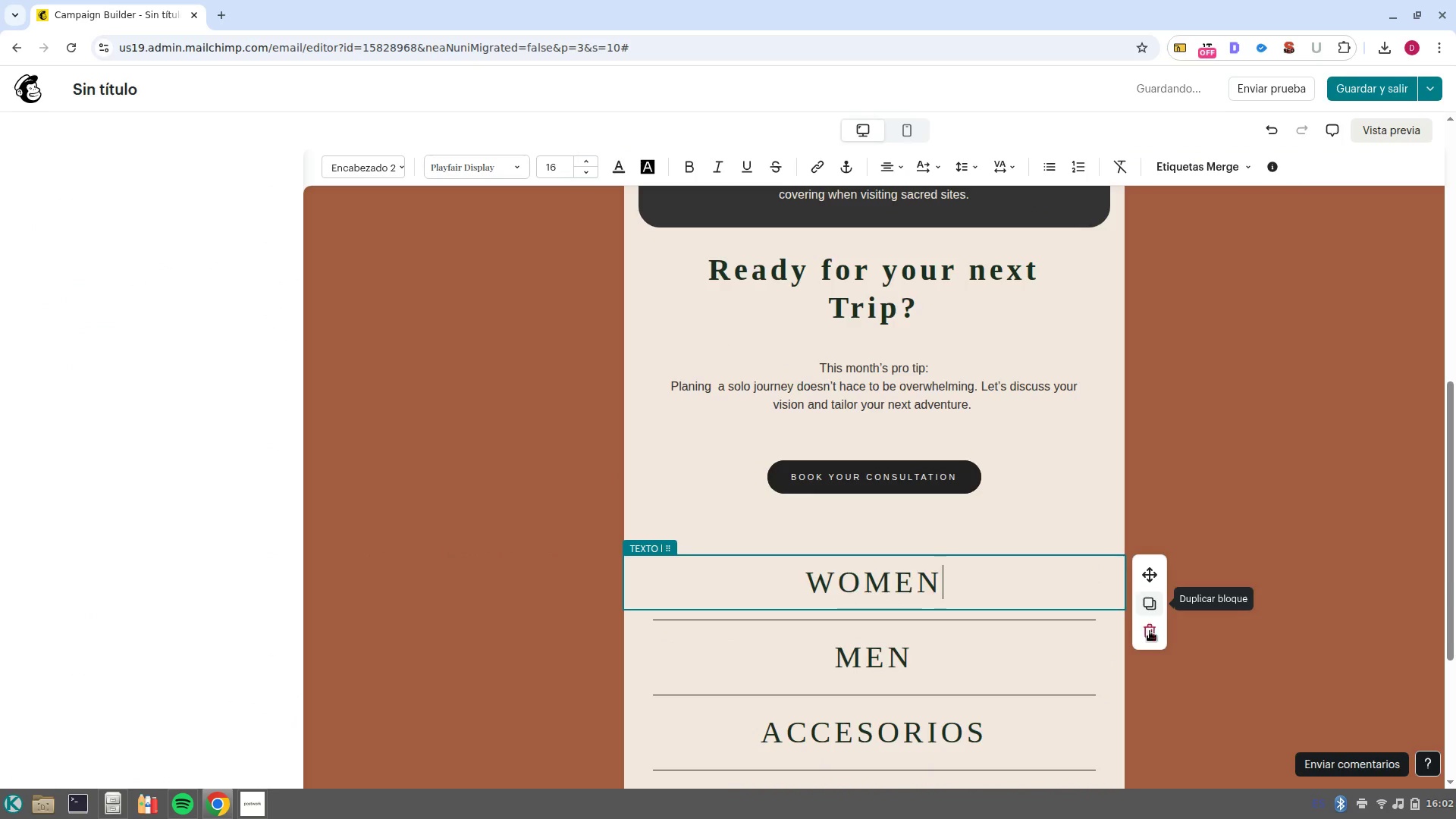 
left_click([1153, 634])
 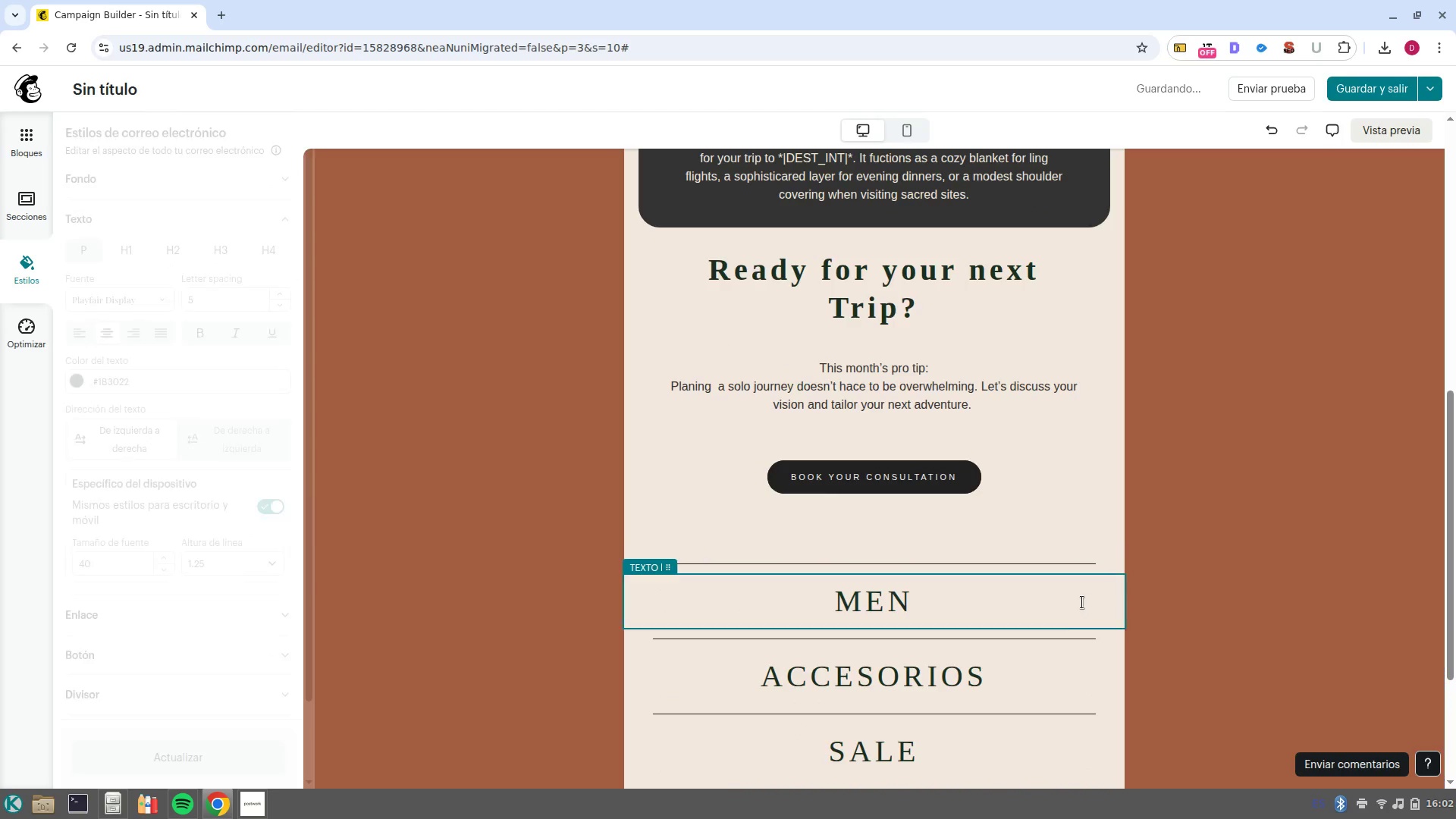 
left_click([1080, 601])
 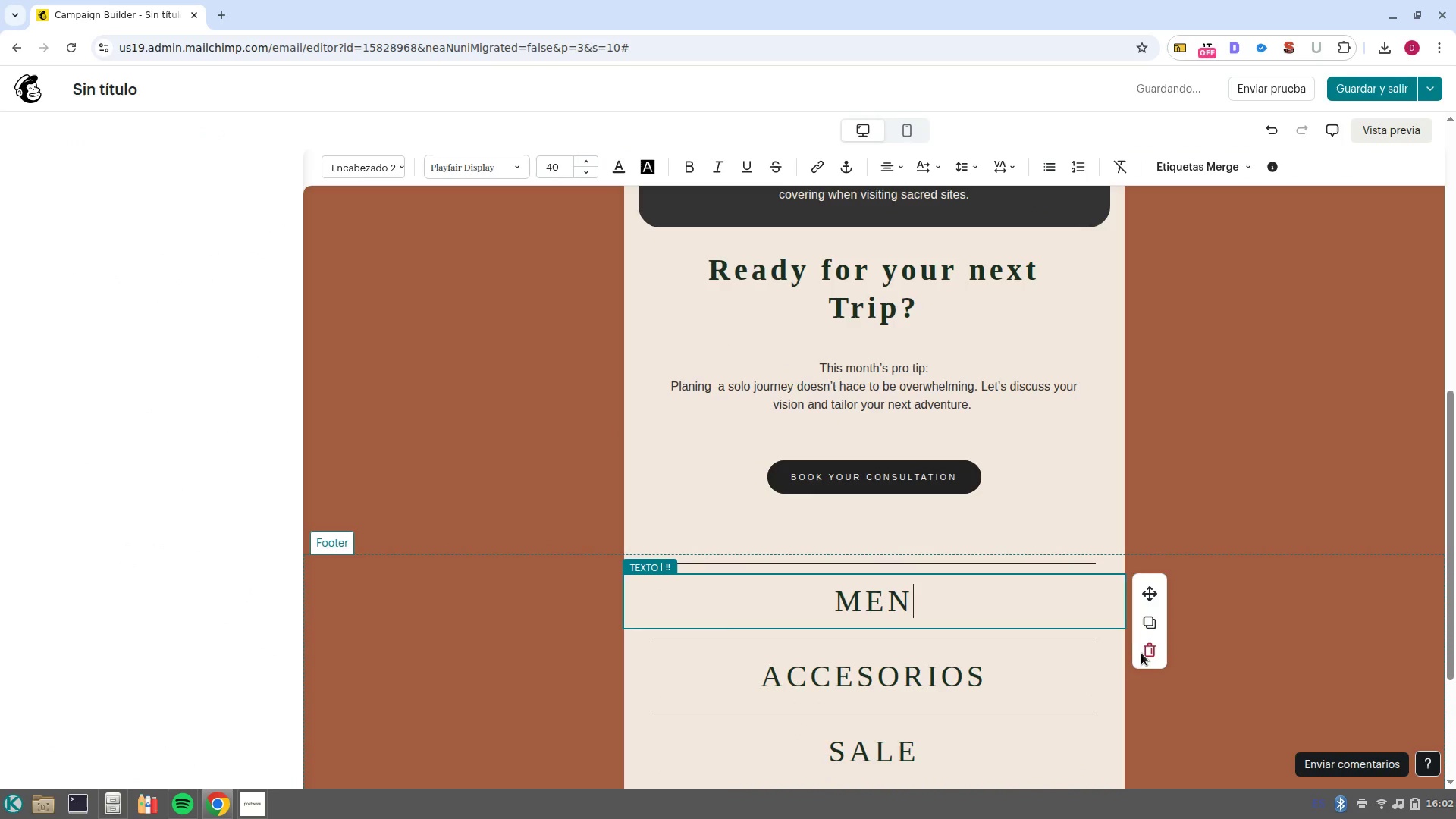 
left_click([1144, 655])
 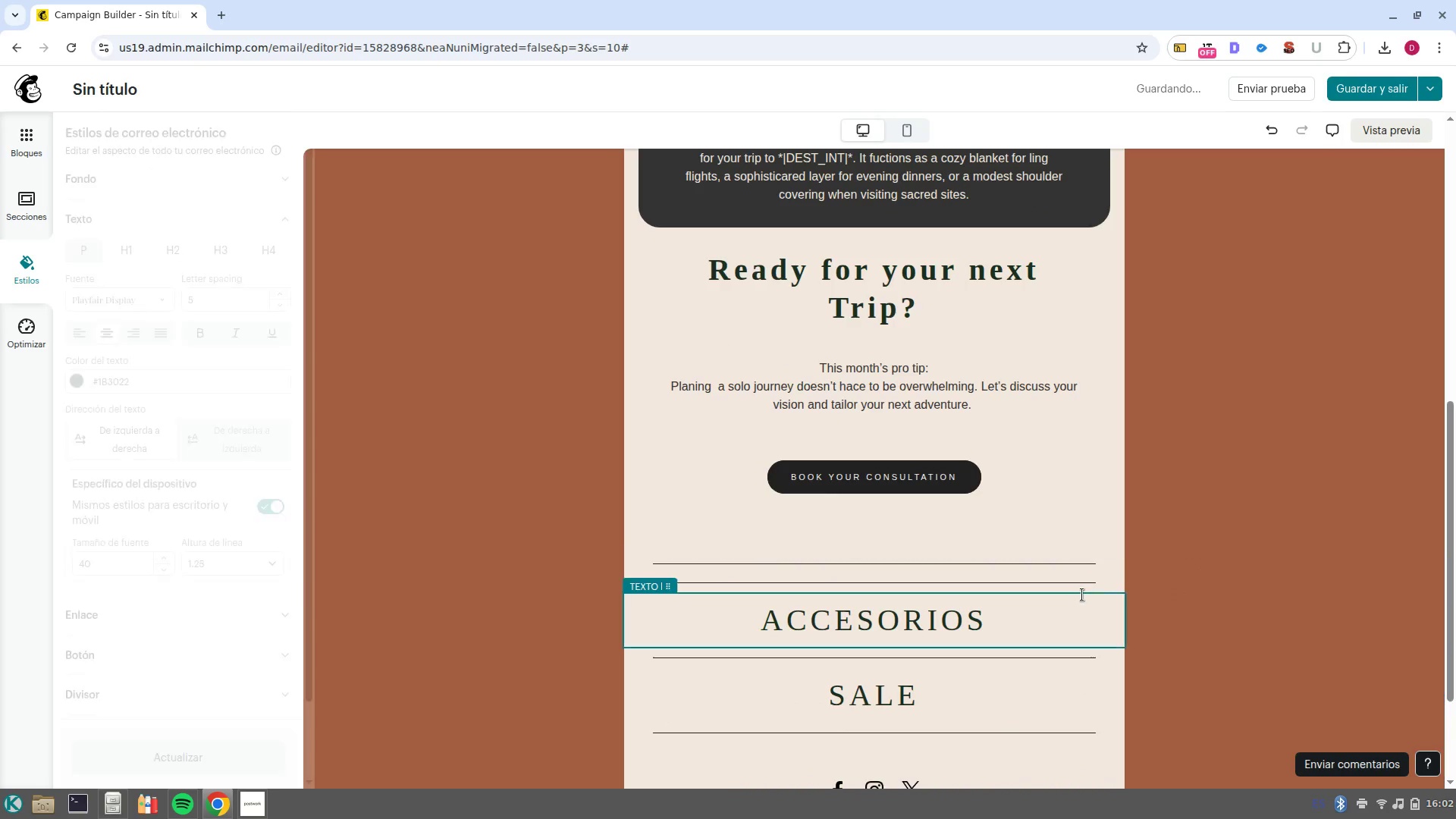 
left_click([1082, 595])
 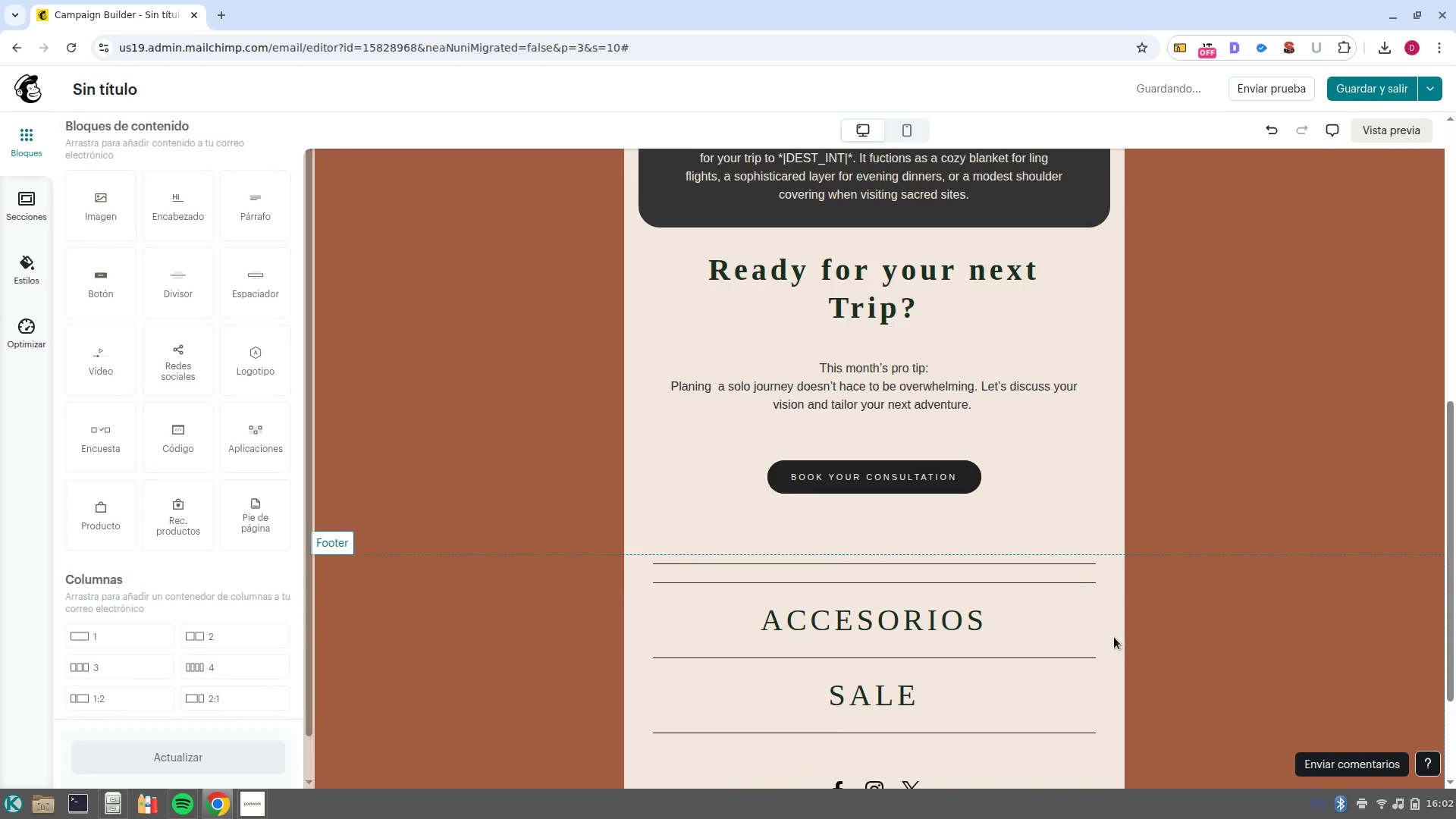 
left_click([1103, 626])
 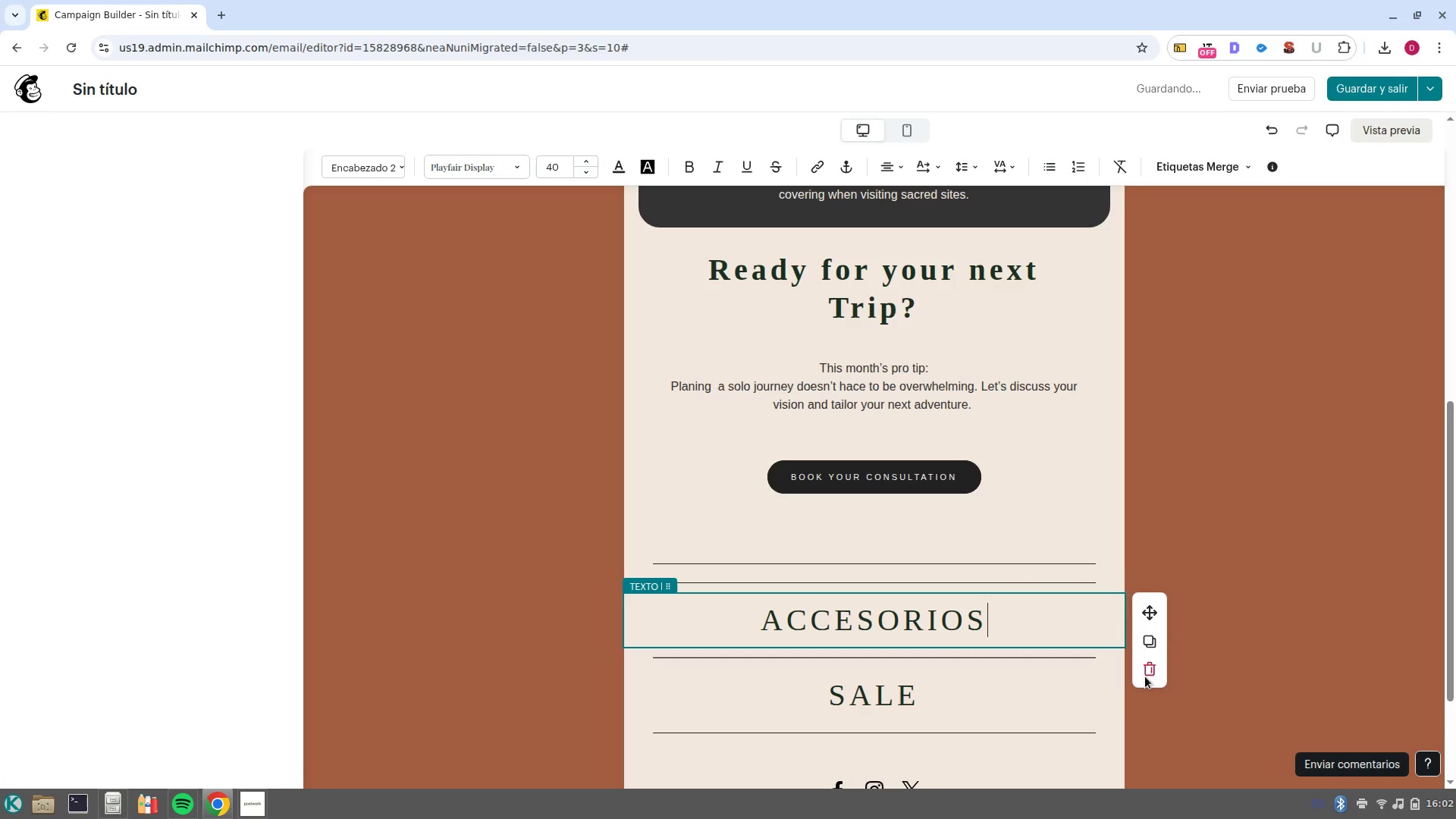 
left_click([1145, 676])
 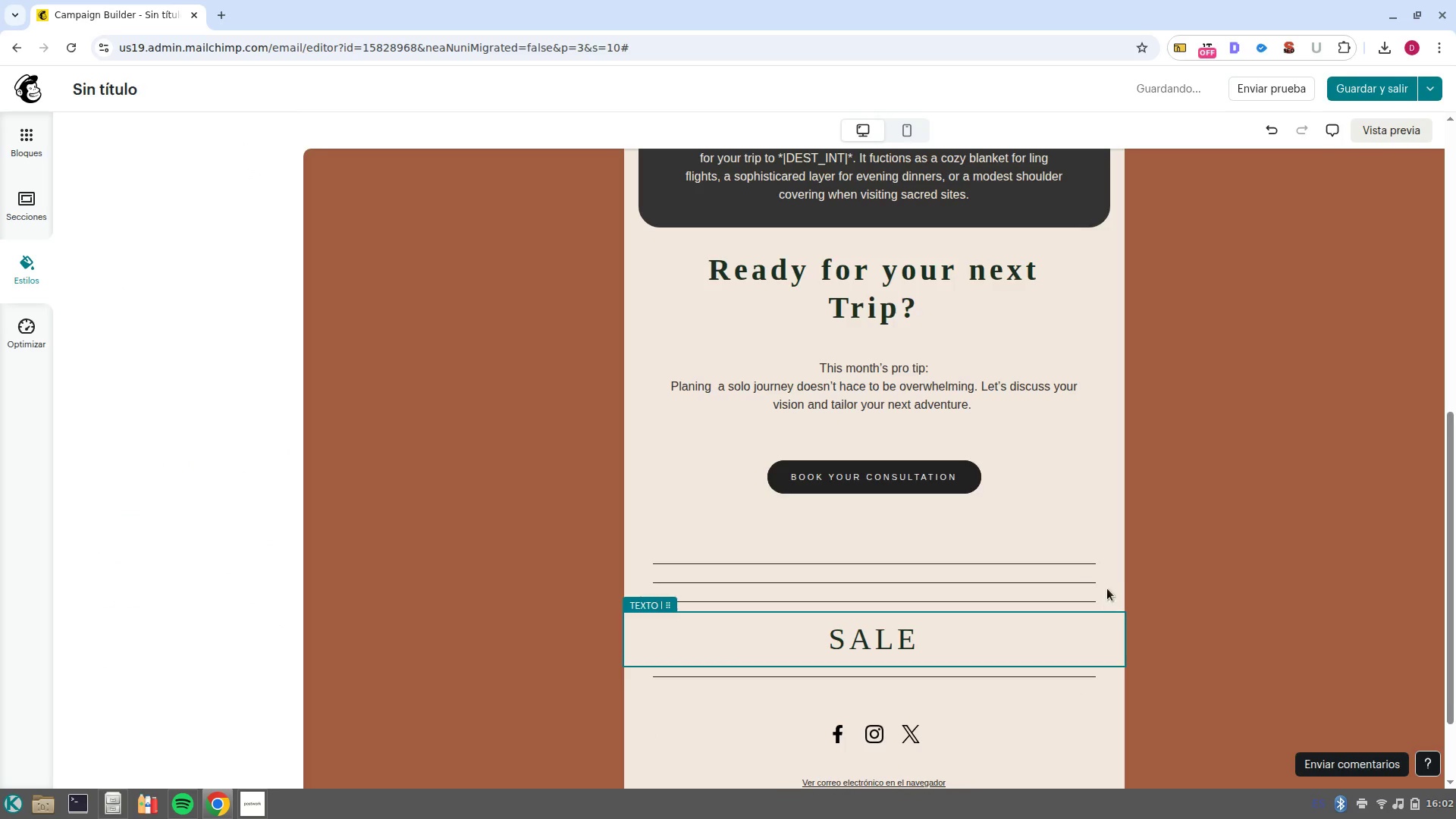 
left_click([1109, 580])
 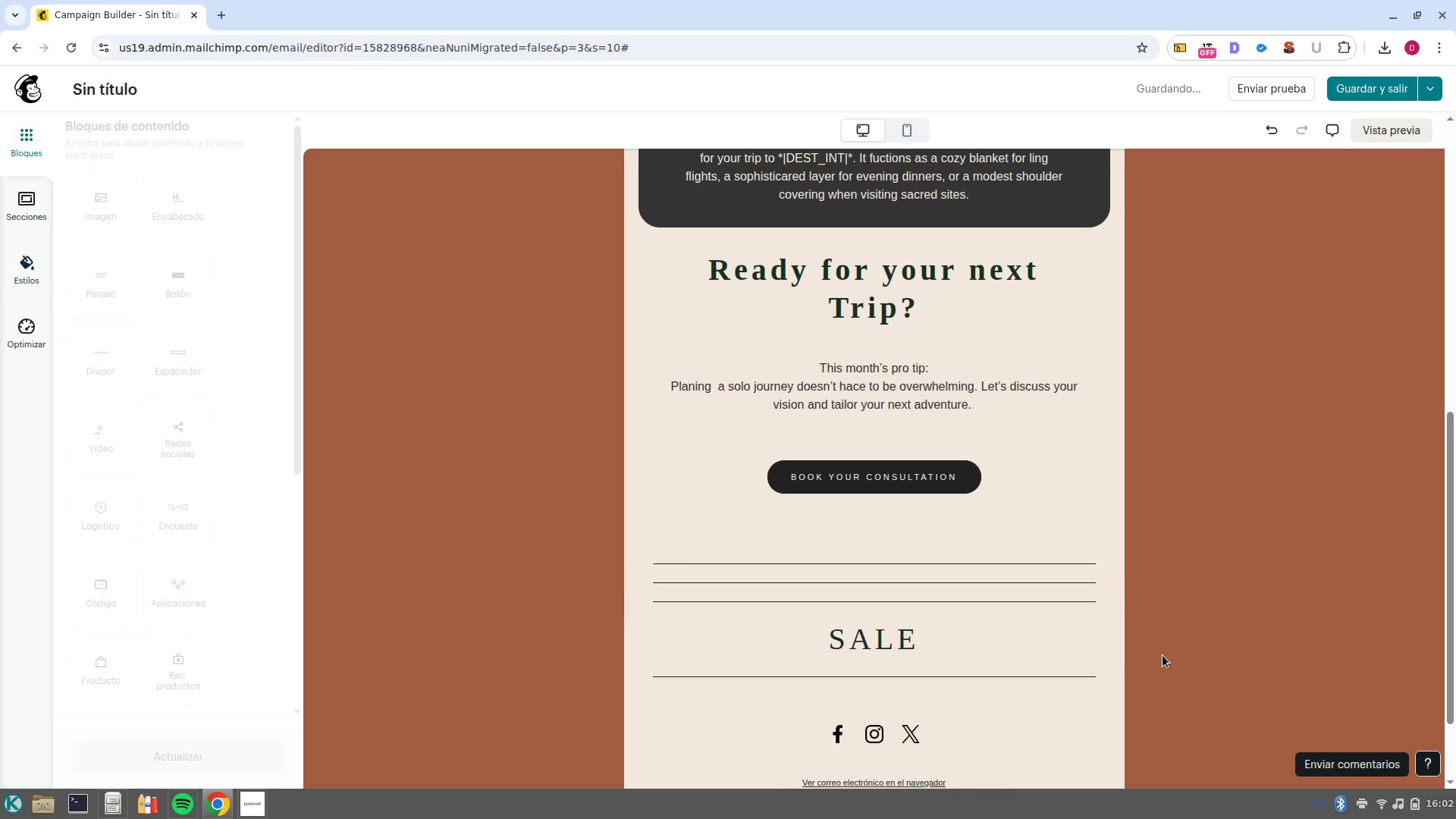 
left_click([1163, 658])
 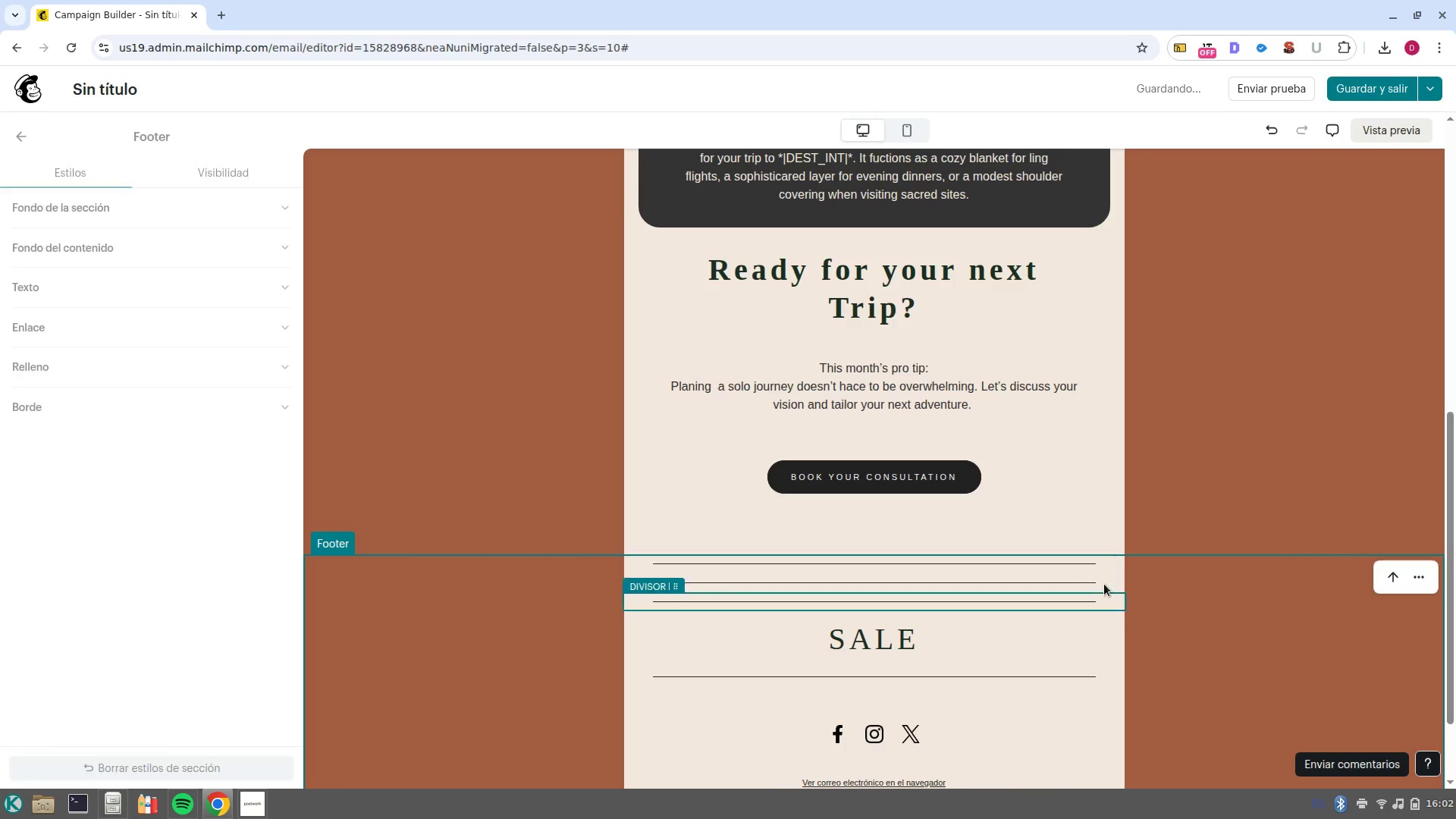 
left_click([1103, 584])
 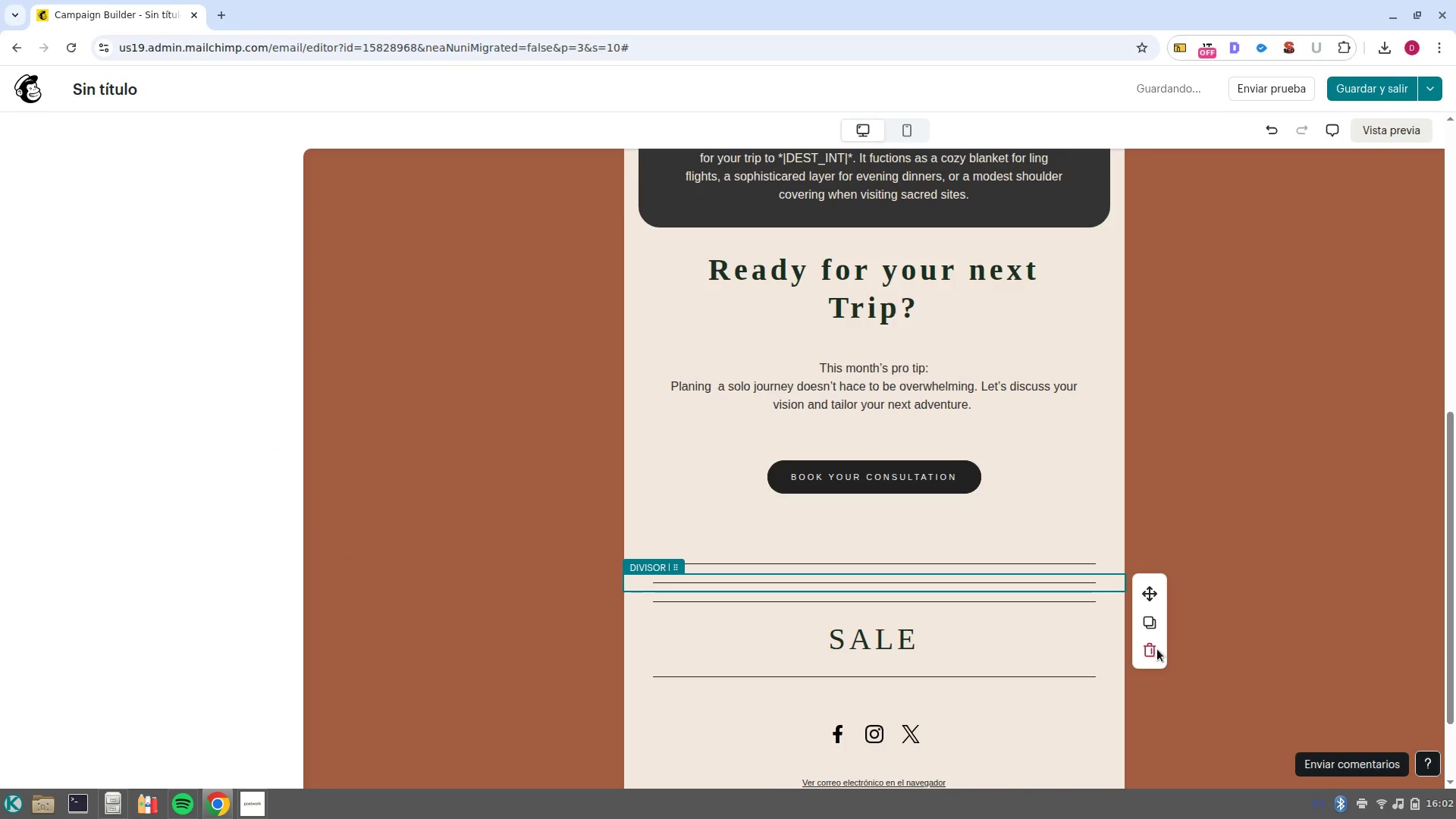 
left_click([1157, 649])
 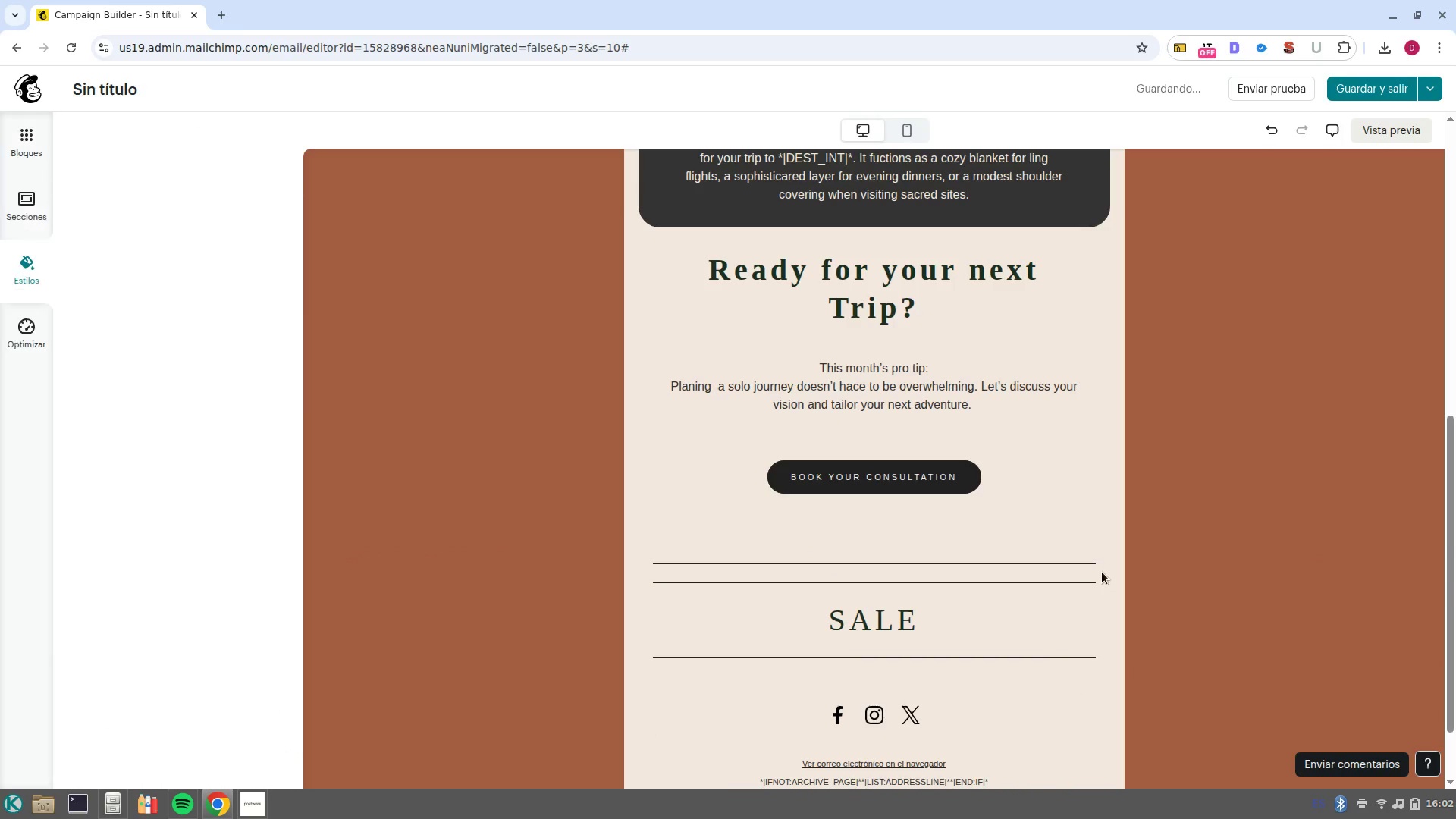 
left_click([1103, 571])
 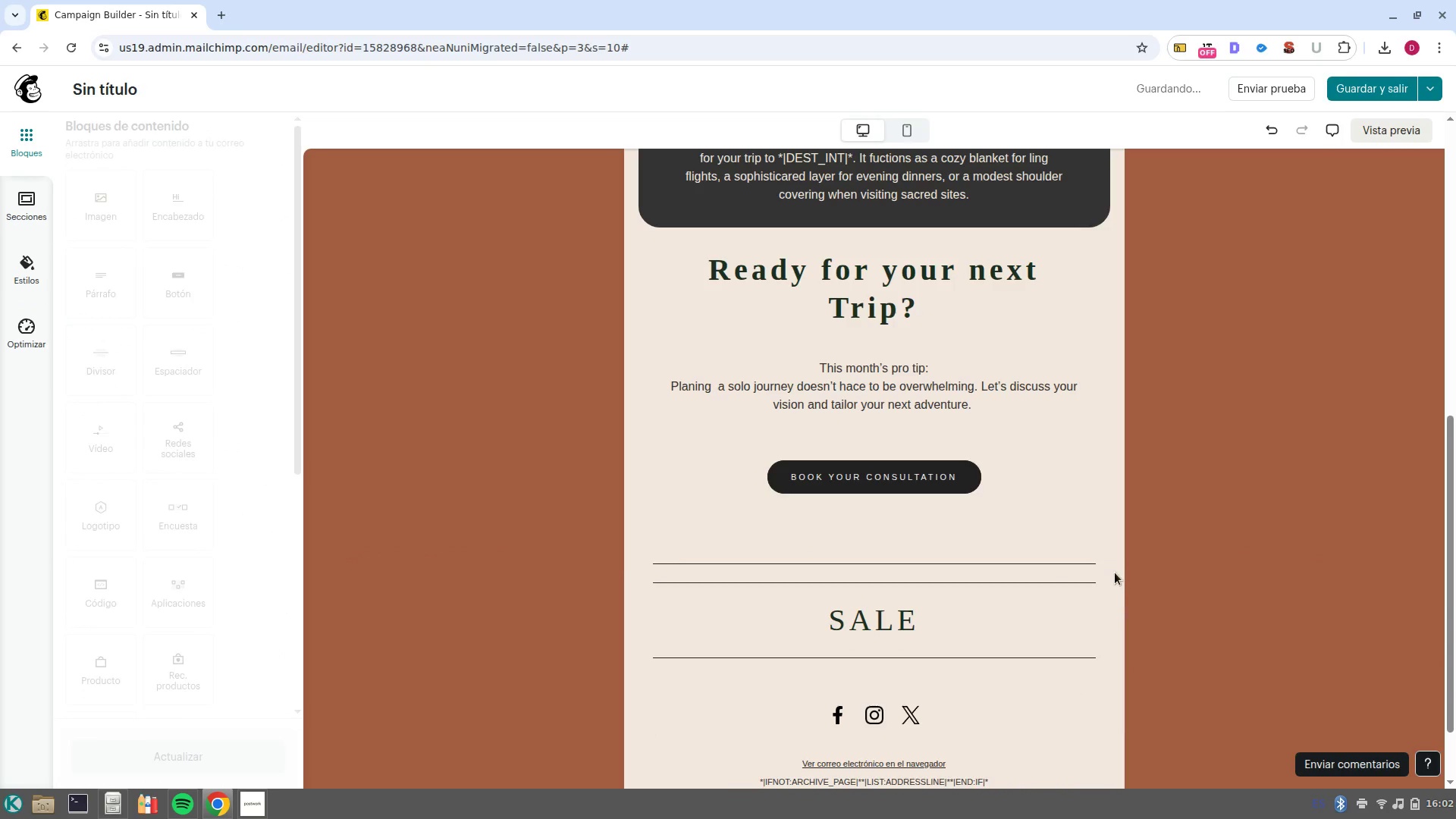 
left_click([1111, 568])
 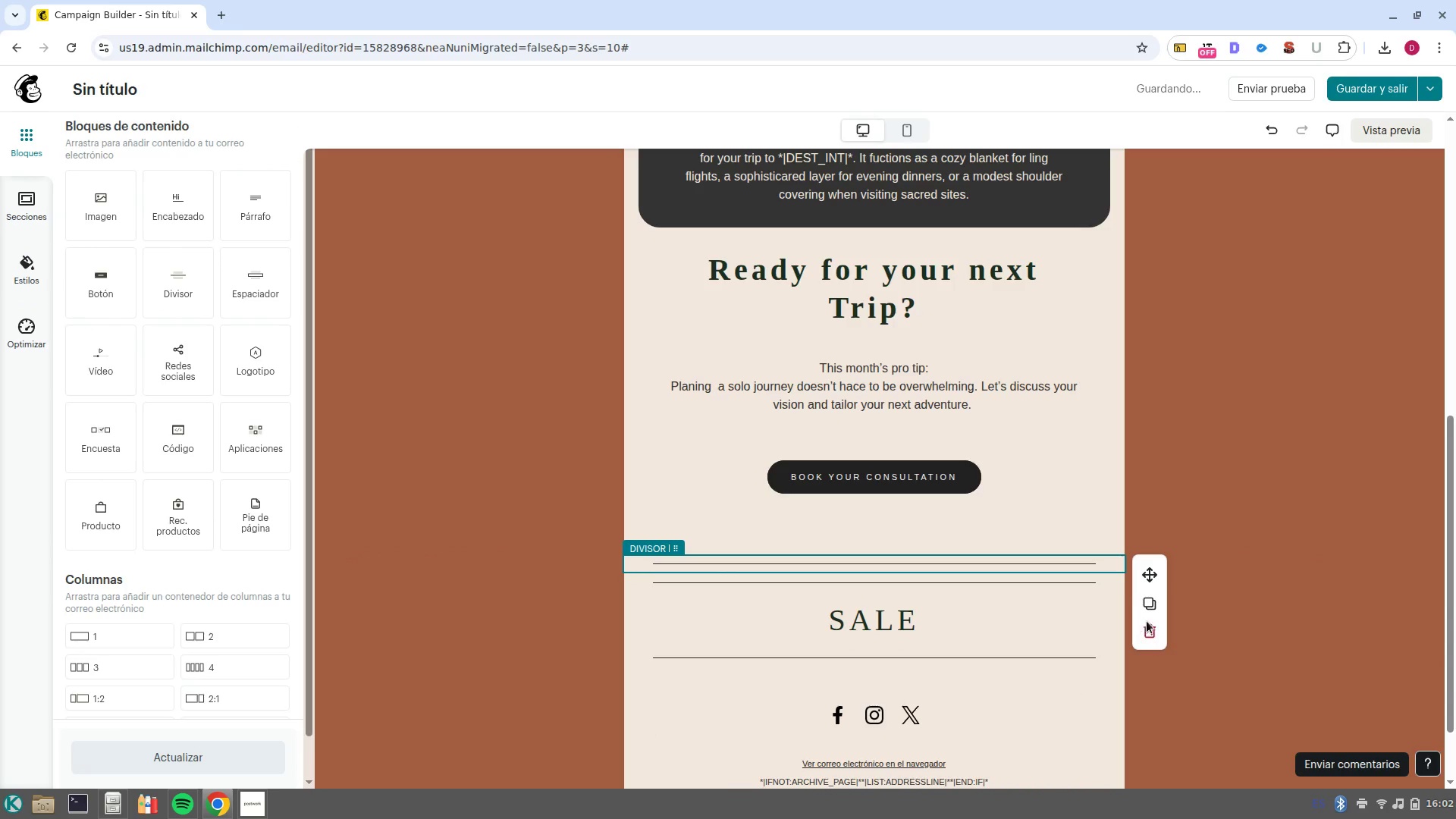 
left_click([1153, 629])
 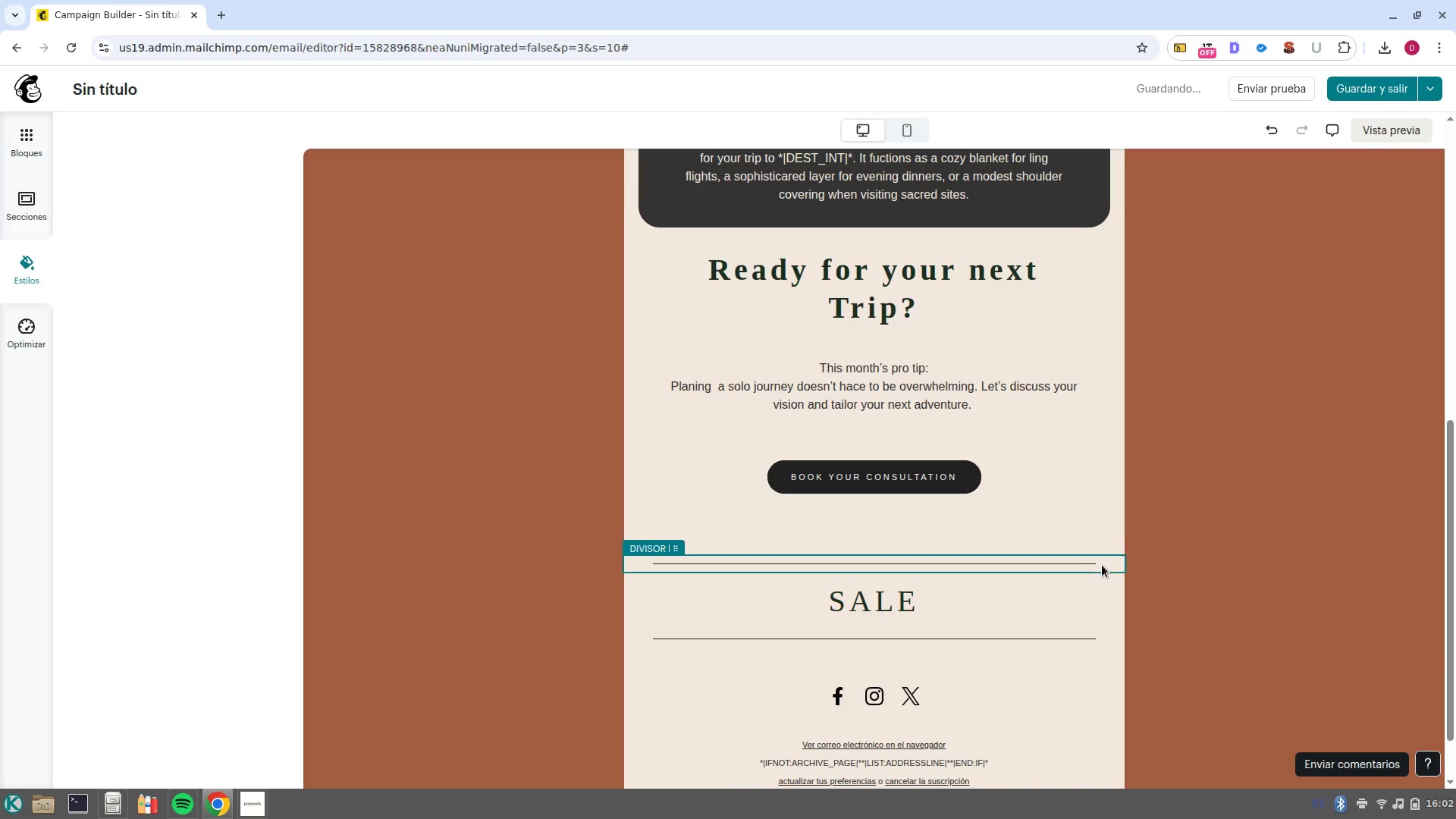 
left_click([1103, 558])
 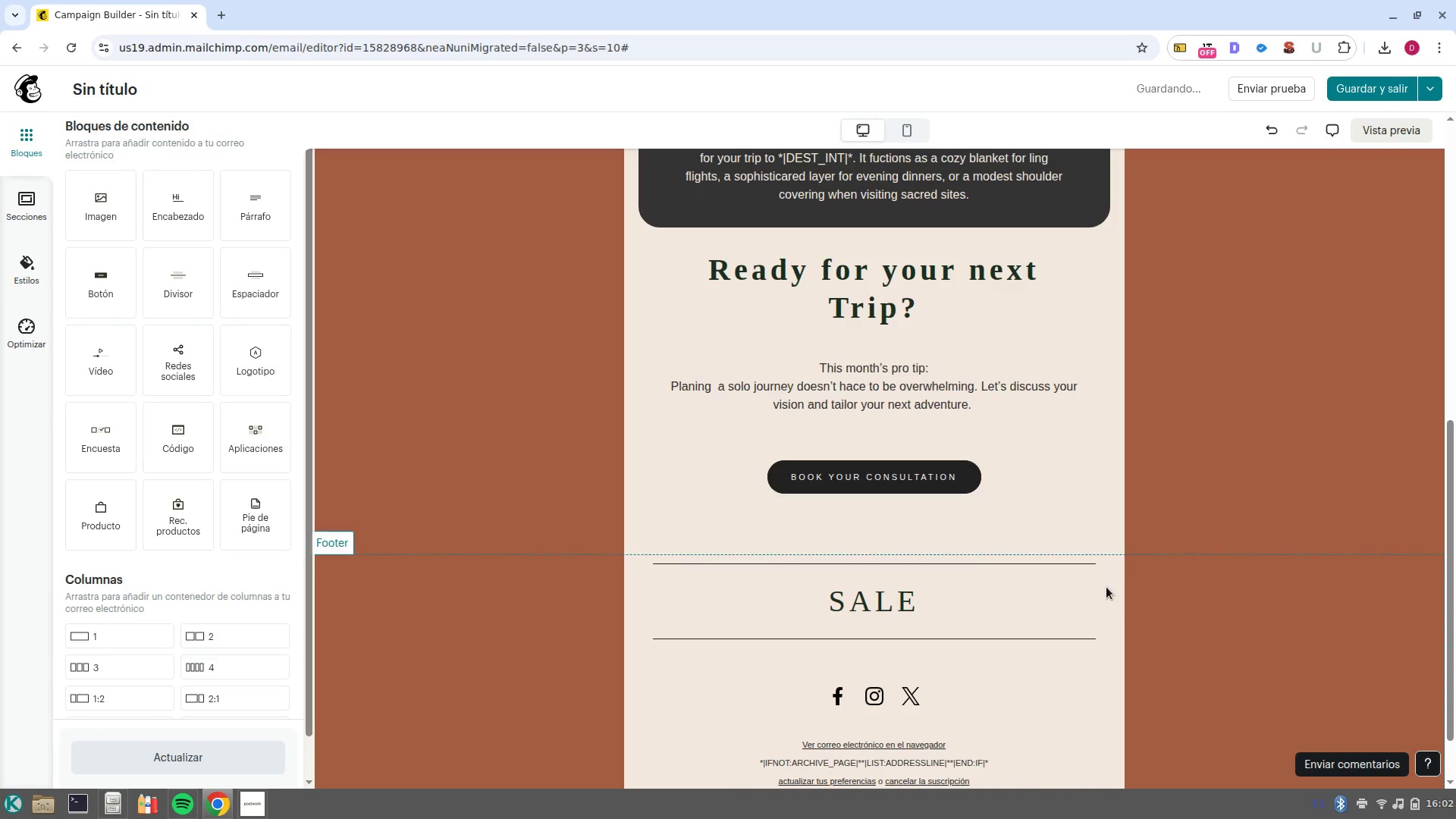 
left_click([1106, 566])
 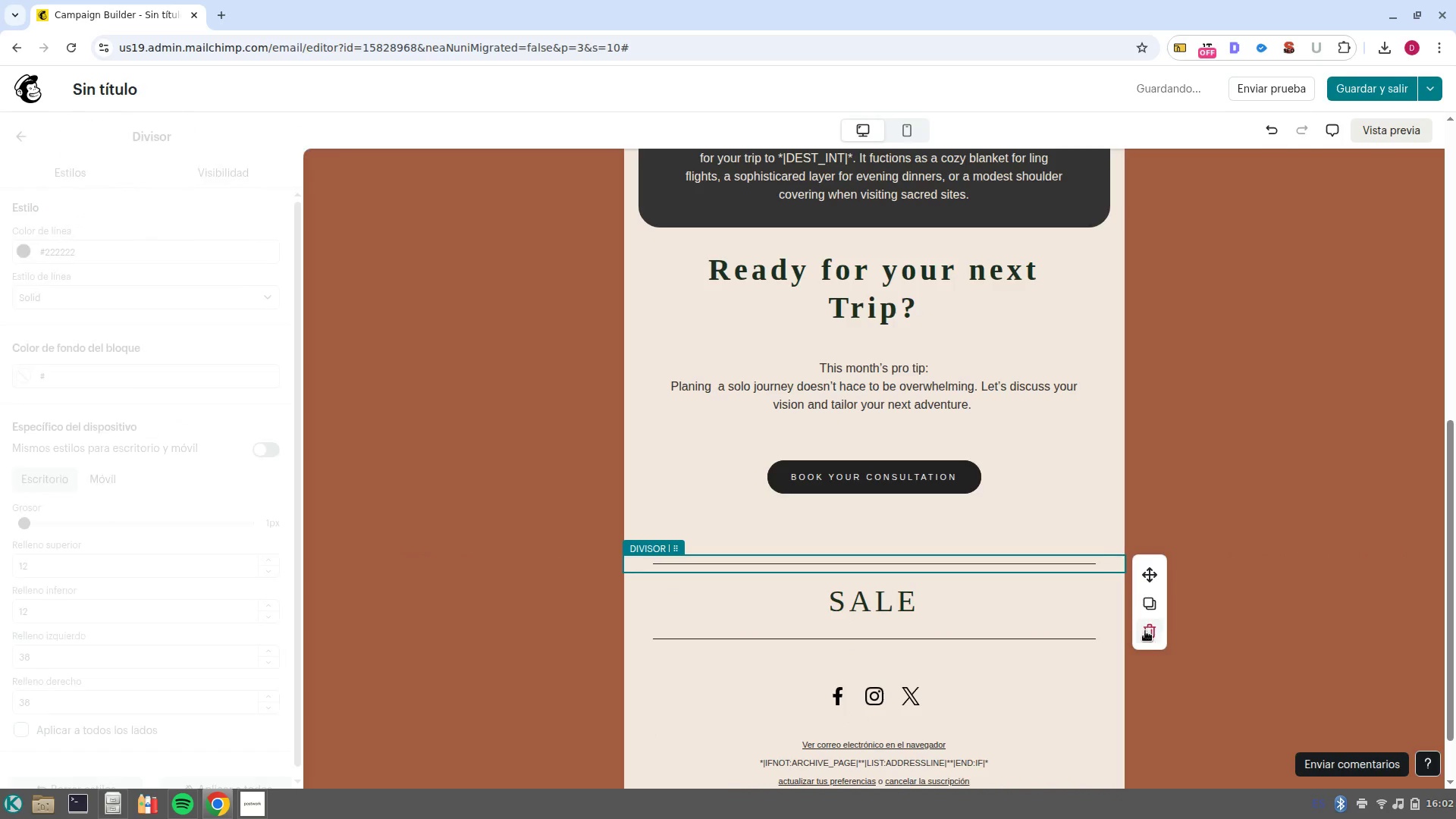 
left_click([1149, 633])
 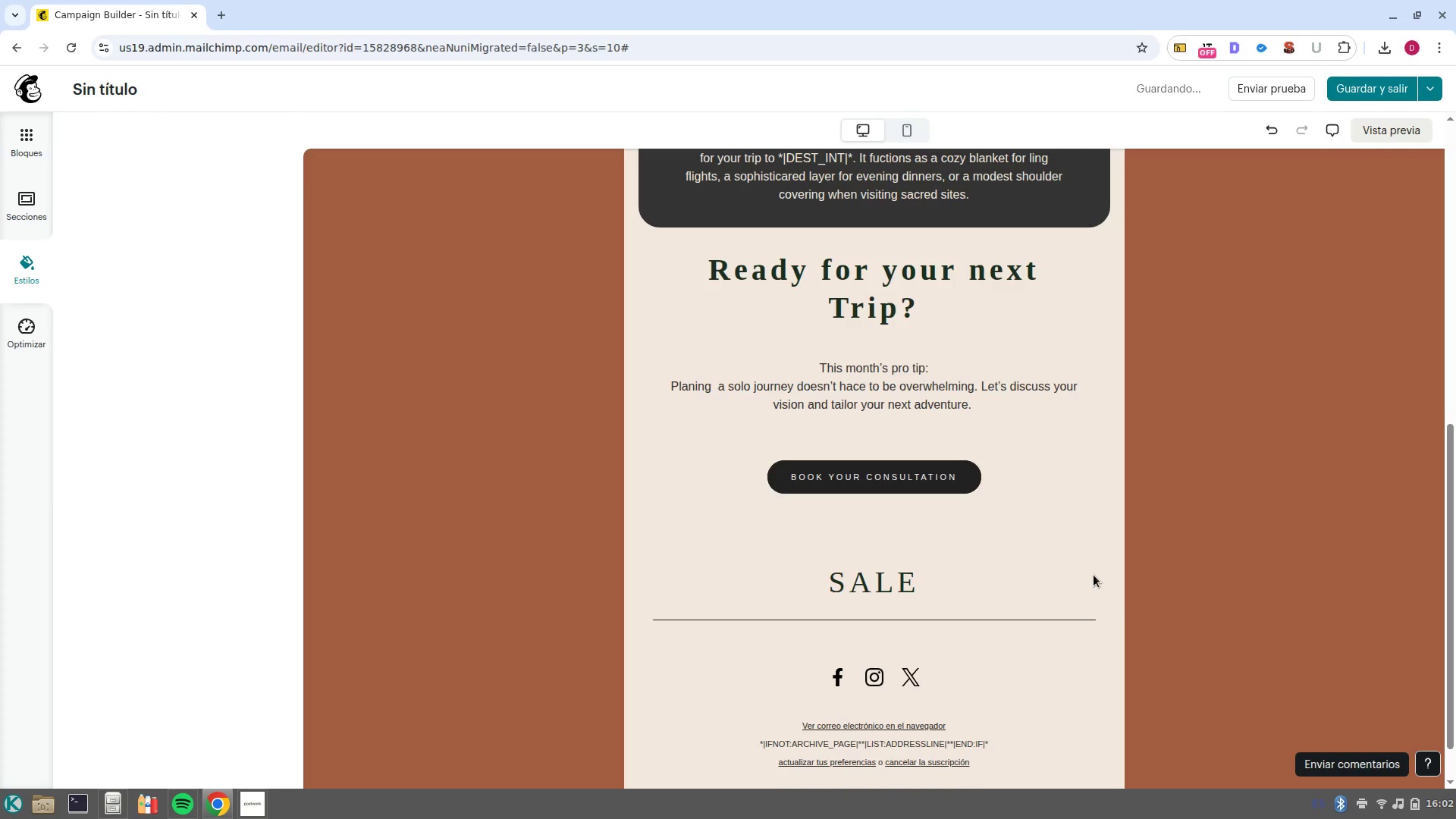 
left_click([1094, 575])
 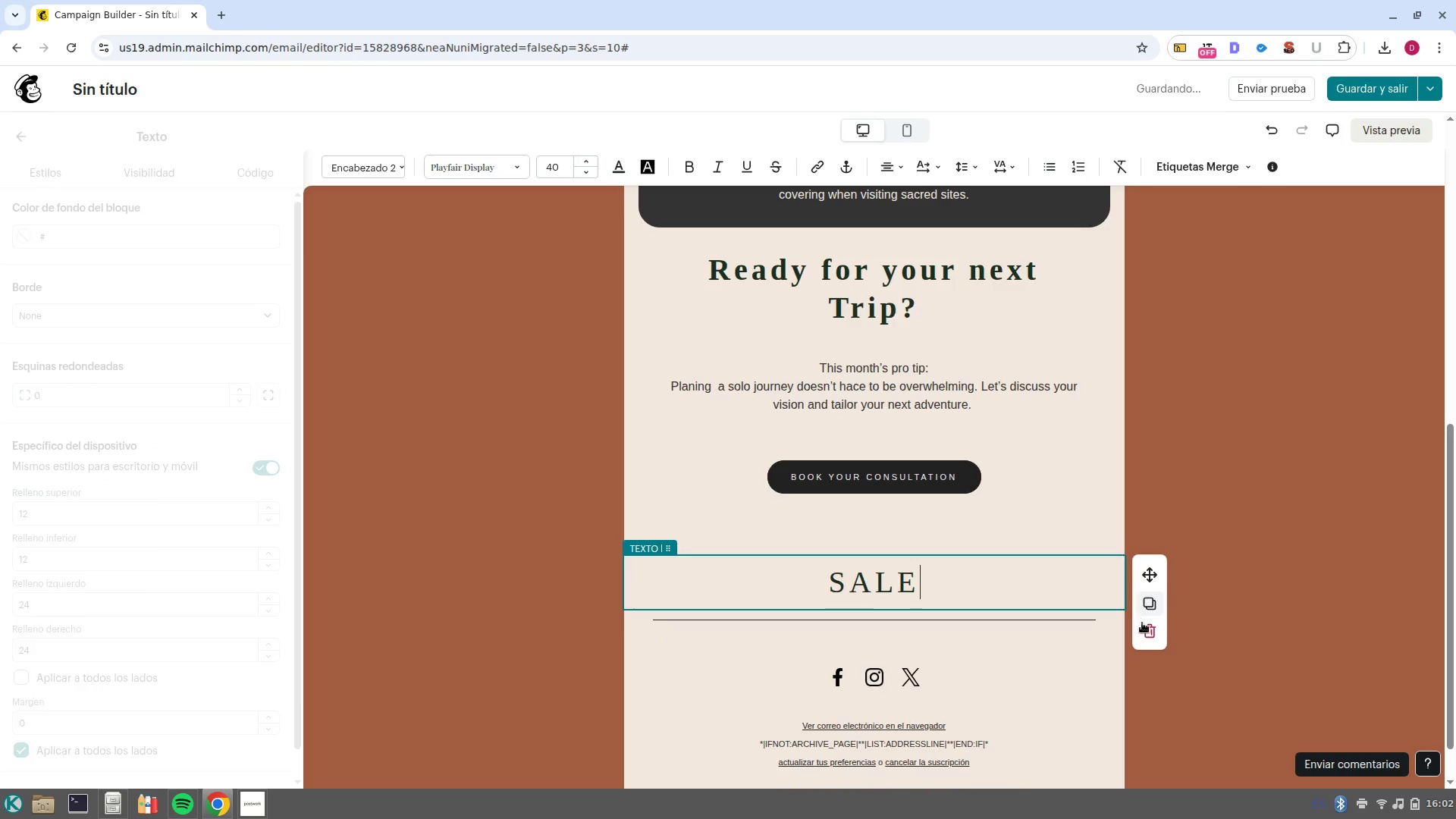 
left_click([1145, 626])
 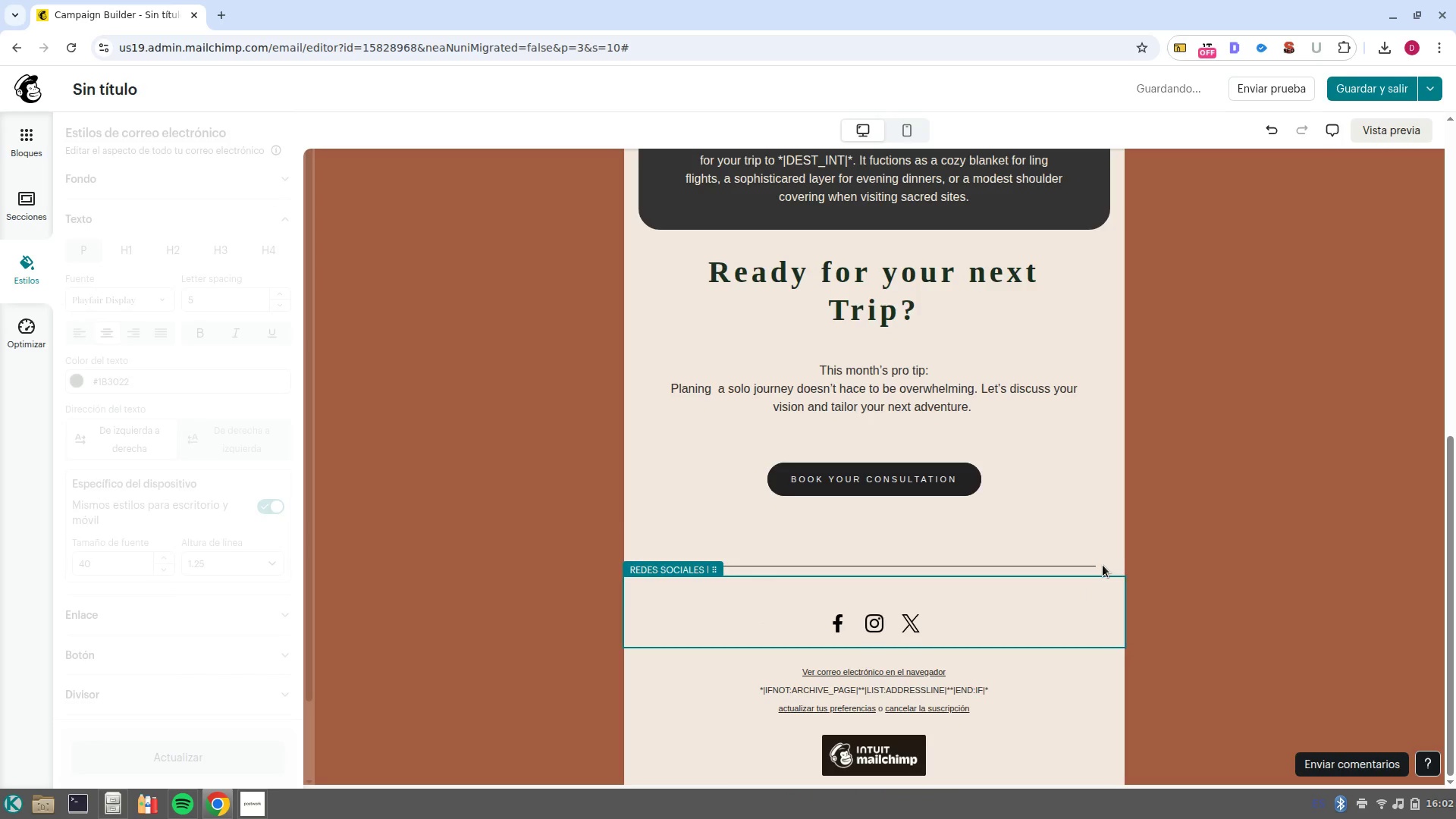 
left_click([1103, 565])
 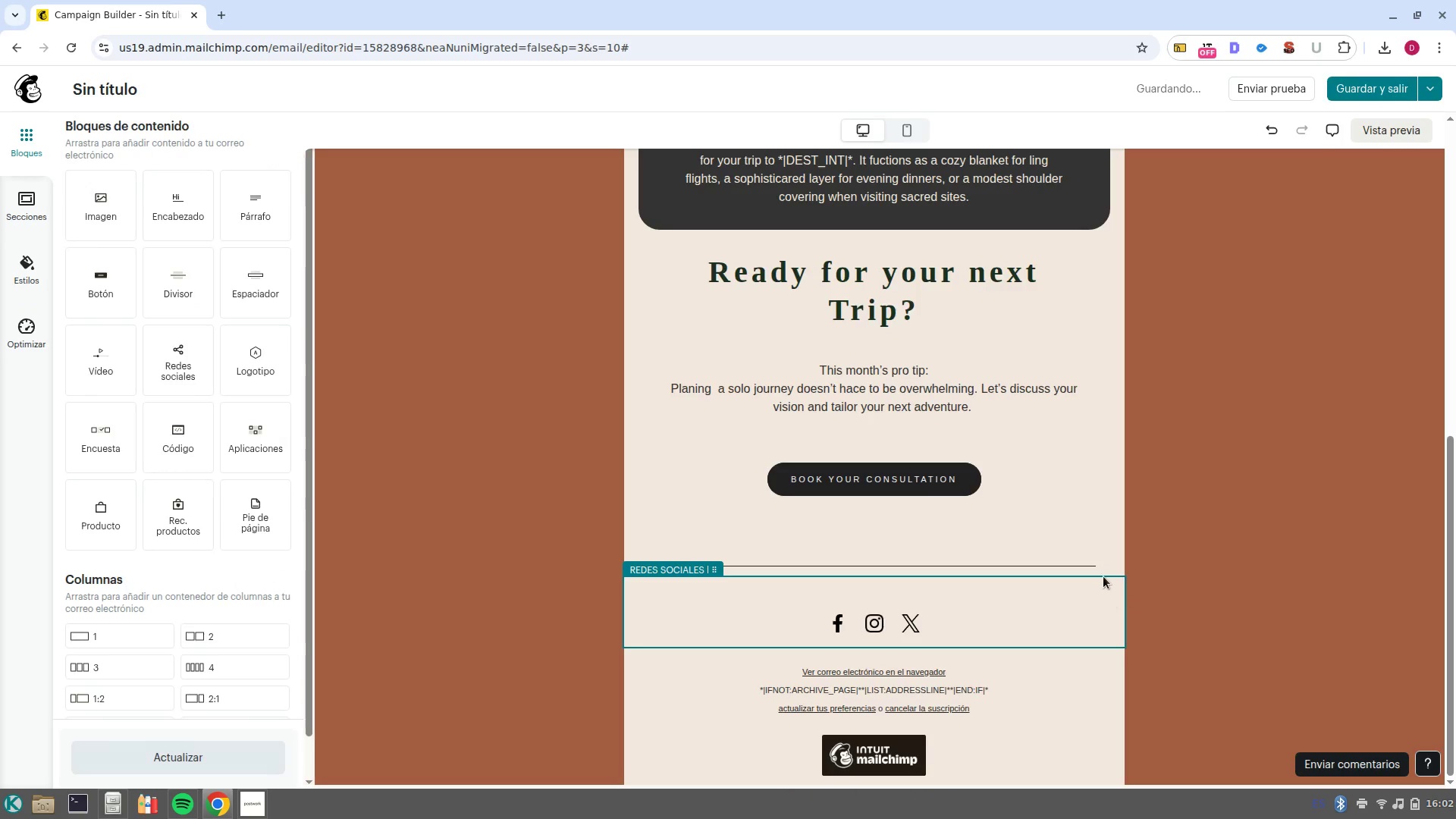 
left_click([1104, 570])
 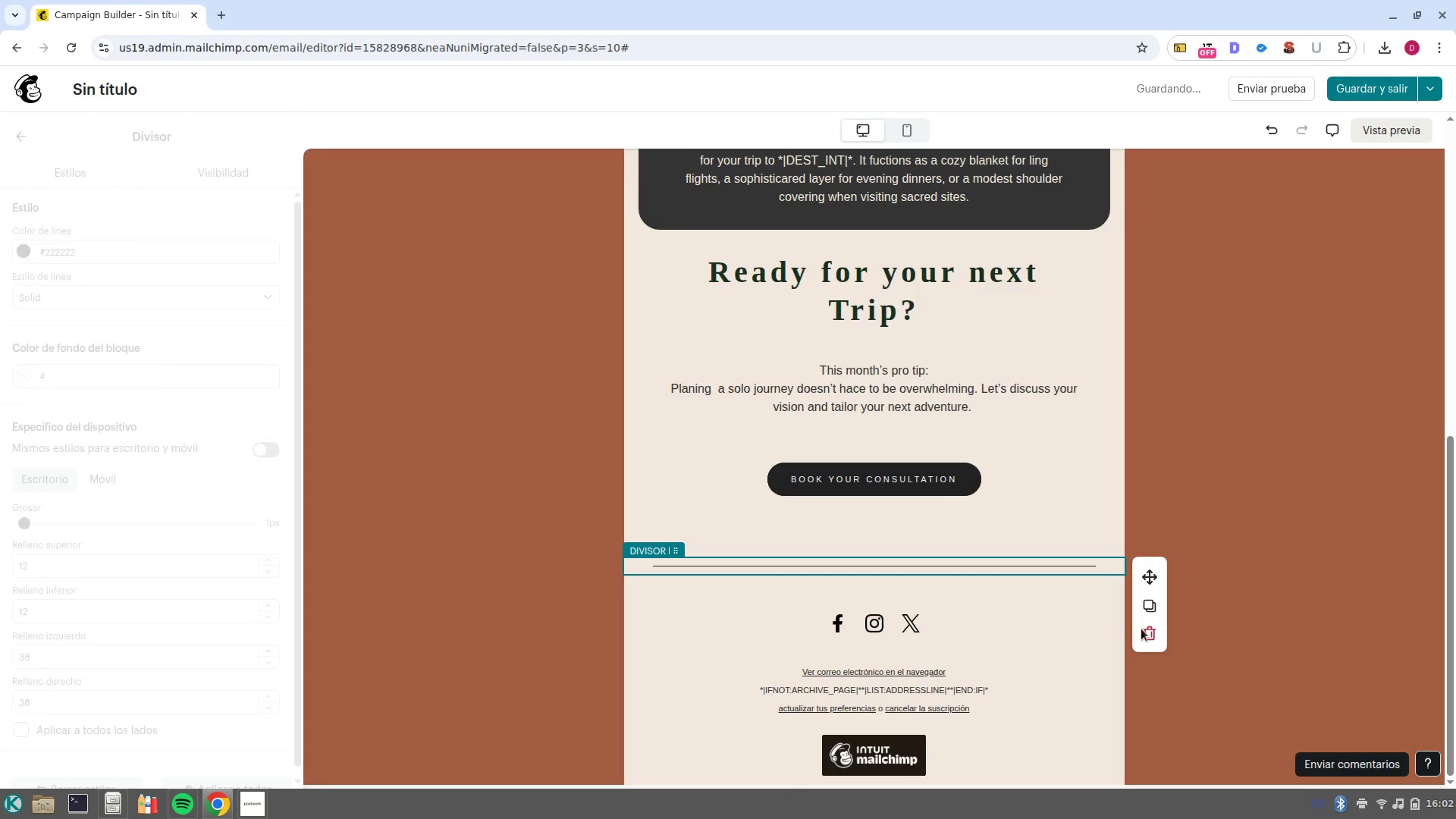 
left_click([1150, 637])
 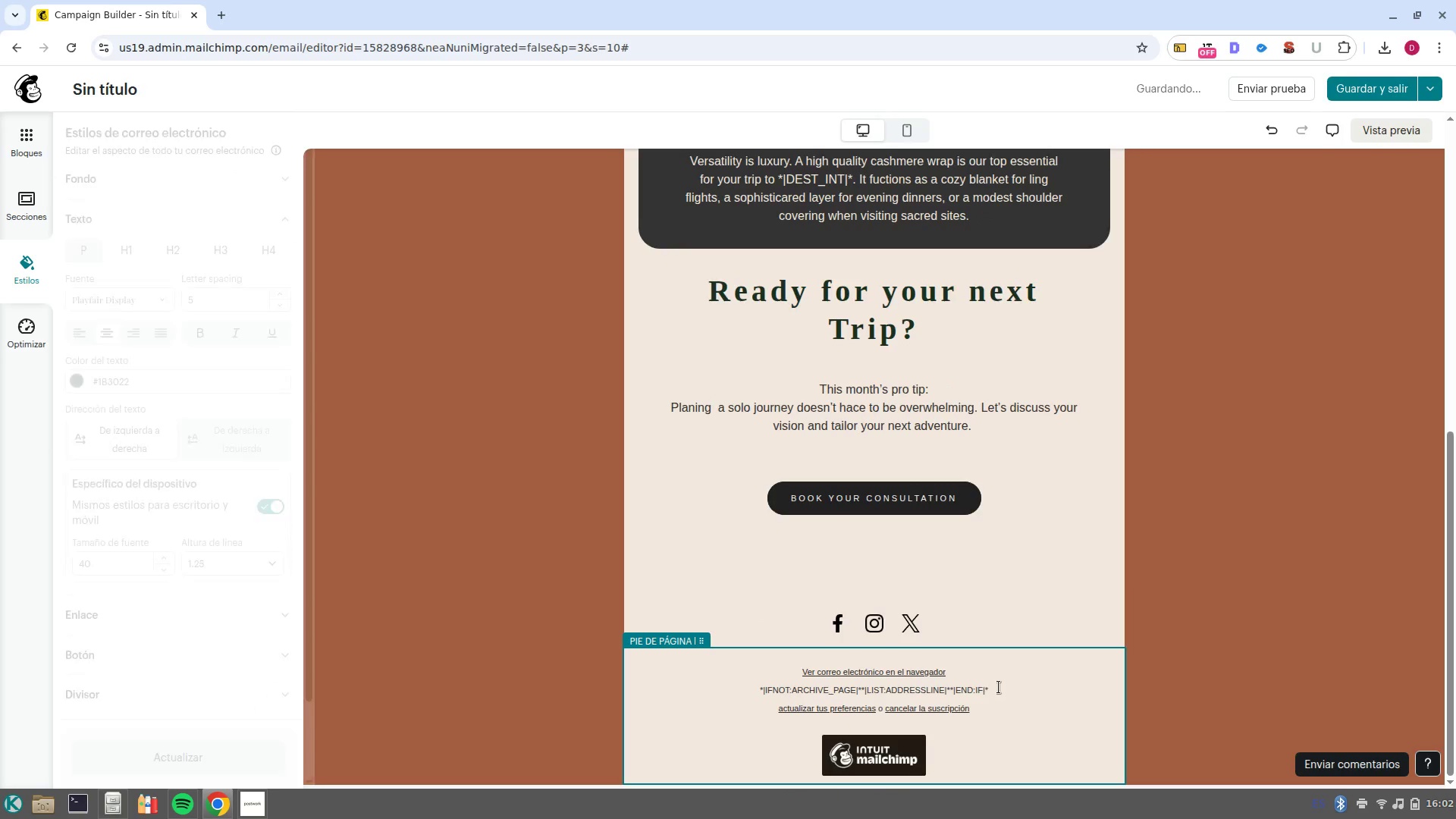 
left_click([1006, 689])
 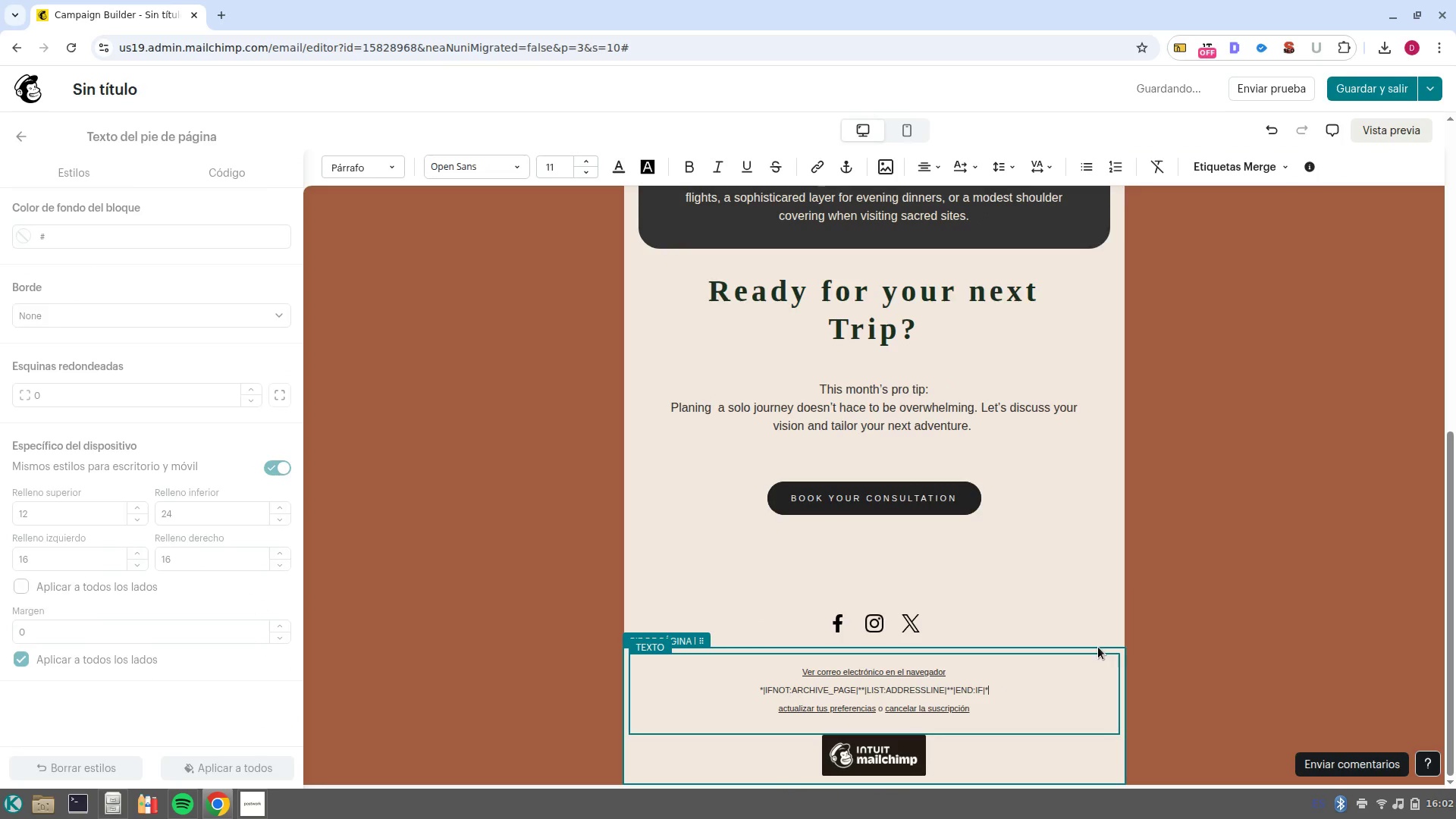 
double_click([1100, 648])
 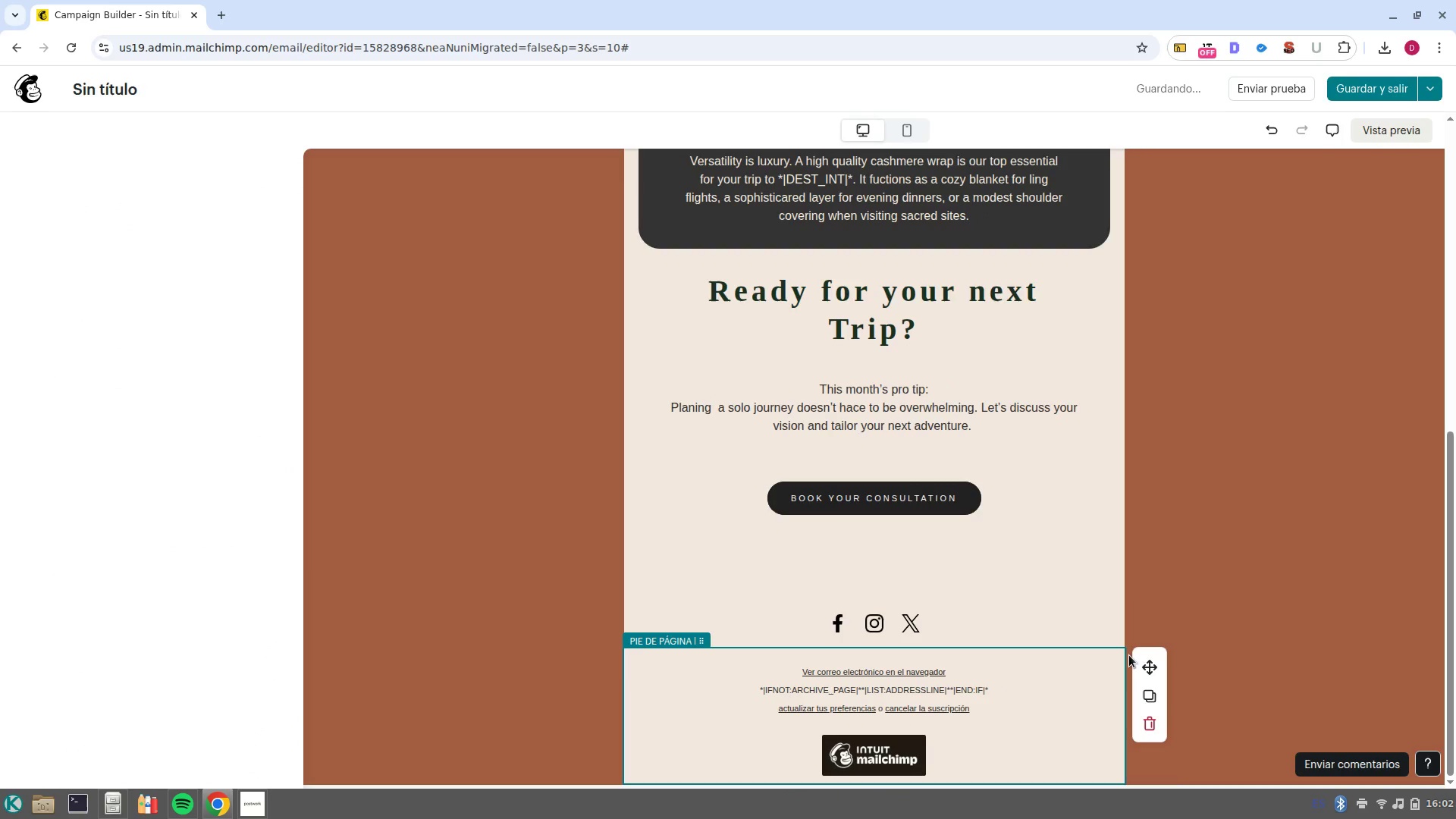 
left_click([1129, 655])
 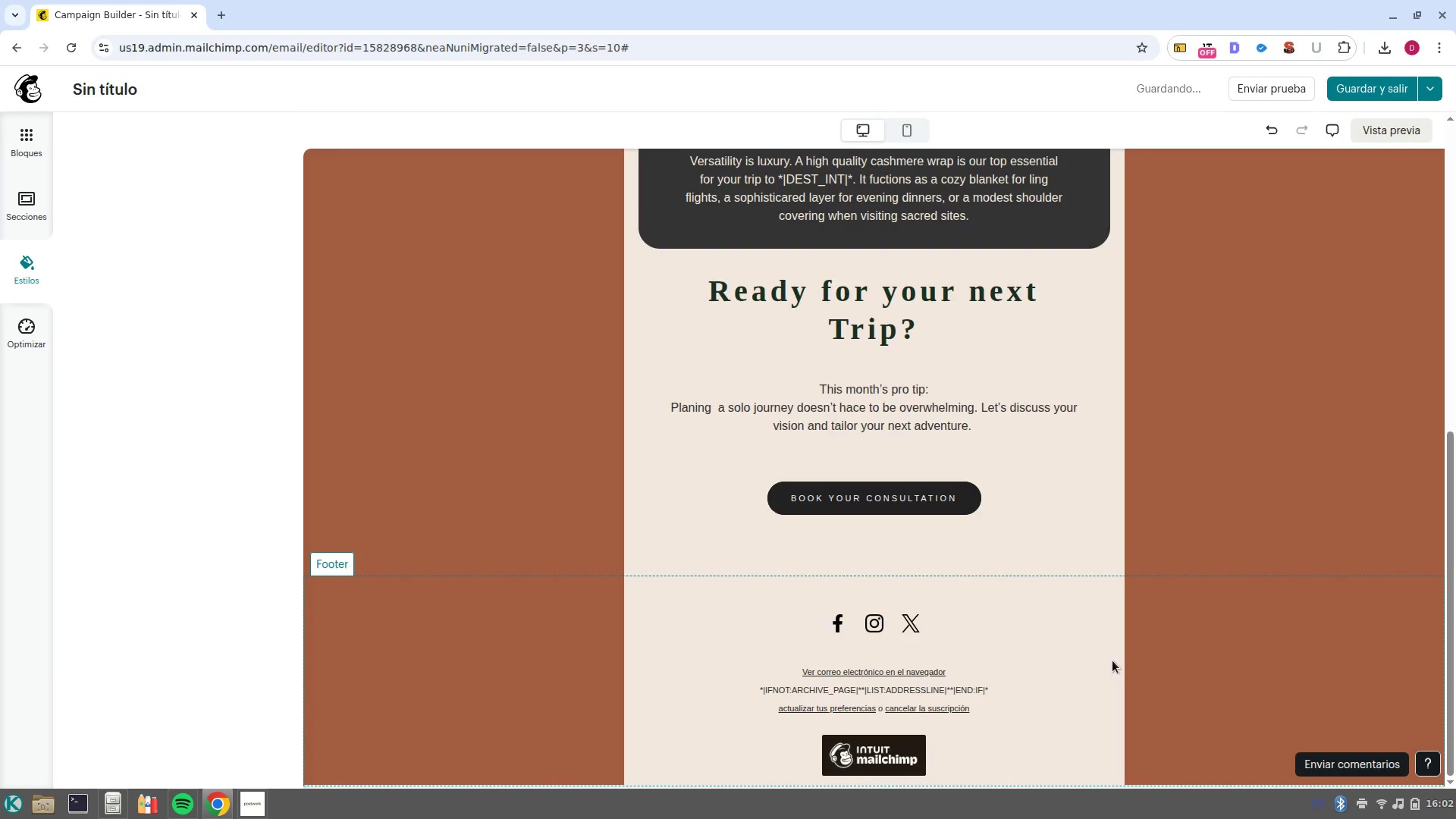 
left_click([1112, 661])
 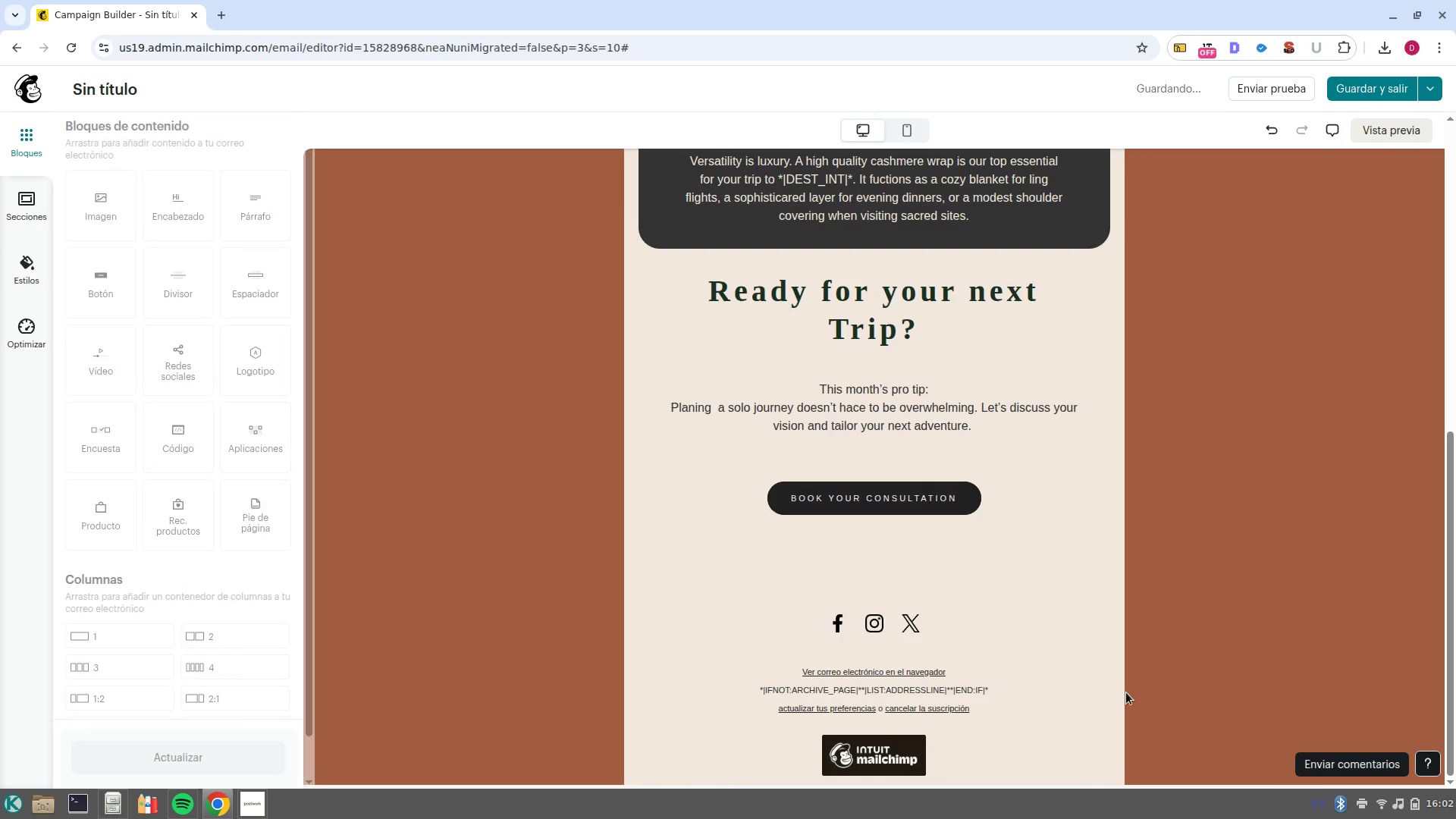 
left_click([1103, 677])
 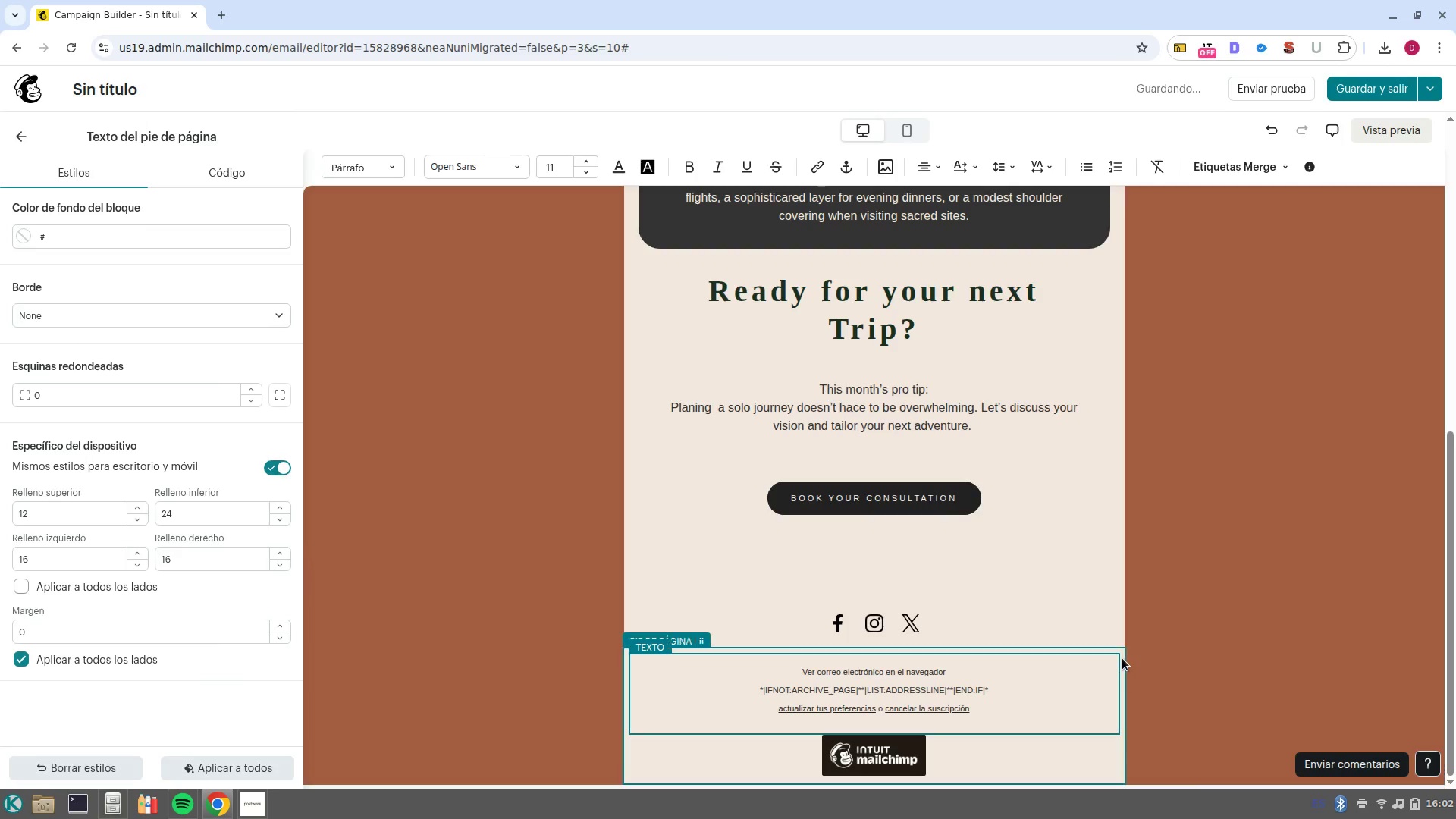 
left_click([1121, 650])
 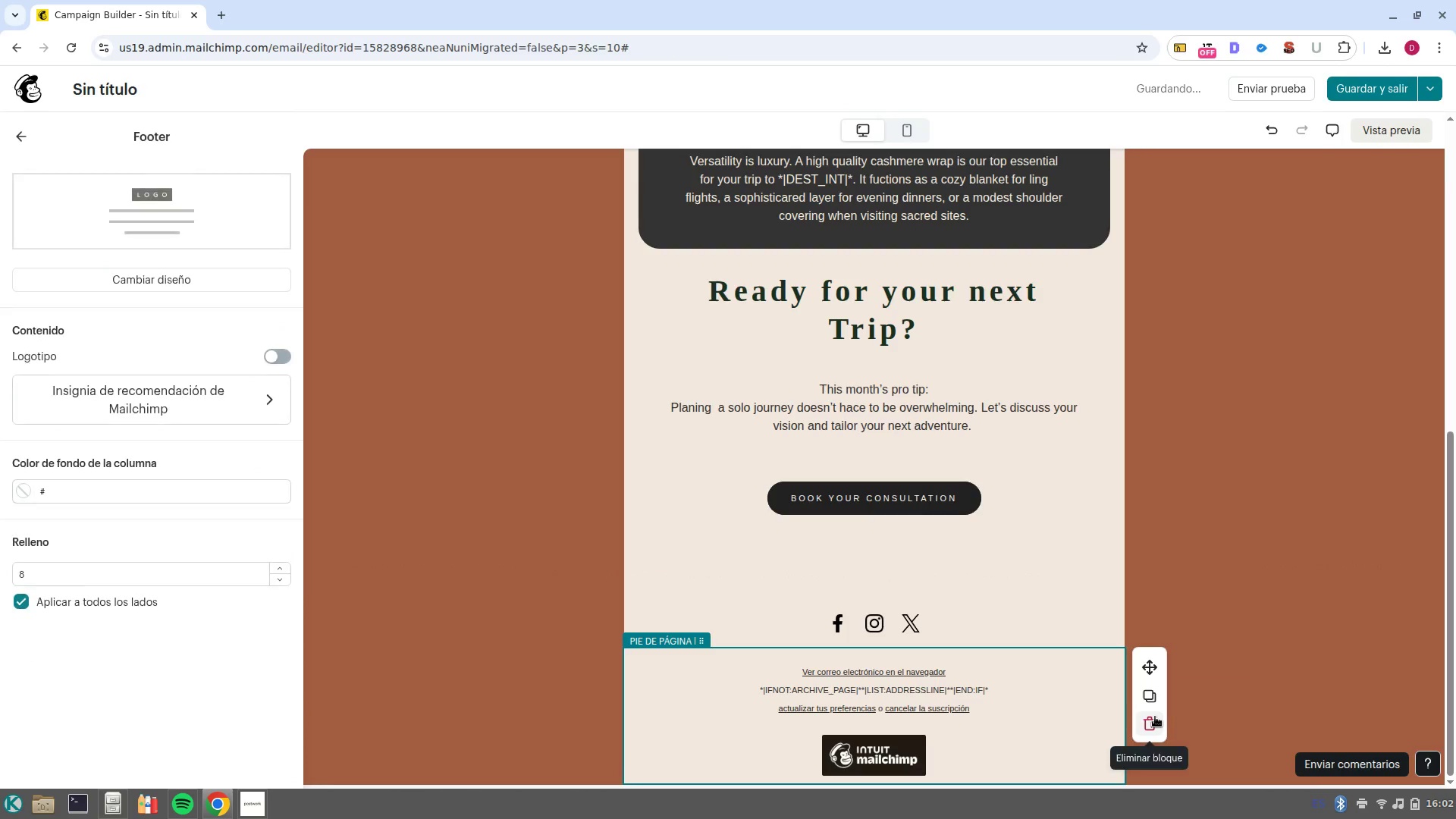 
left_click([1155, 718])
 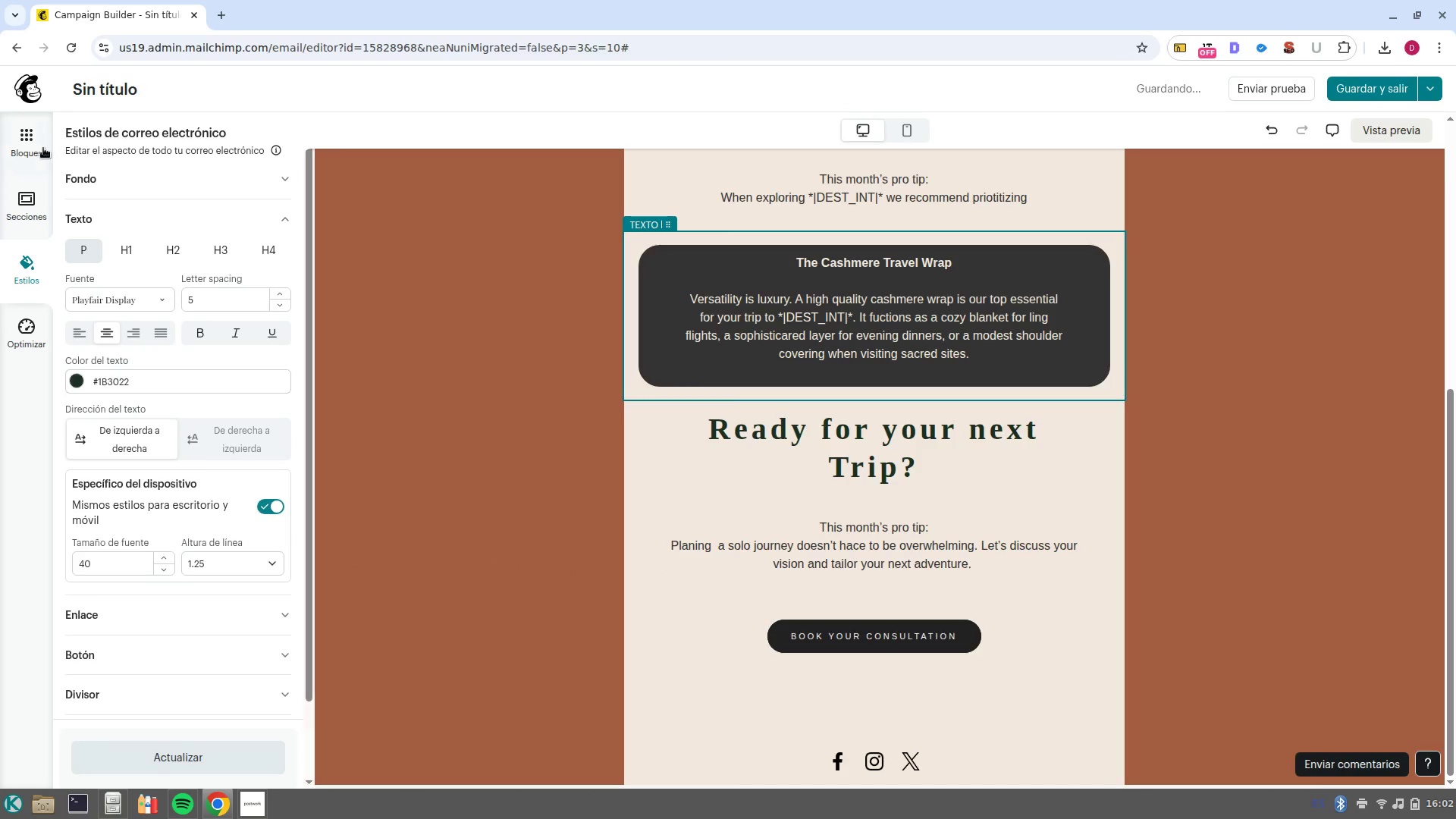 
left_click([42, 145])
 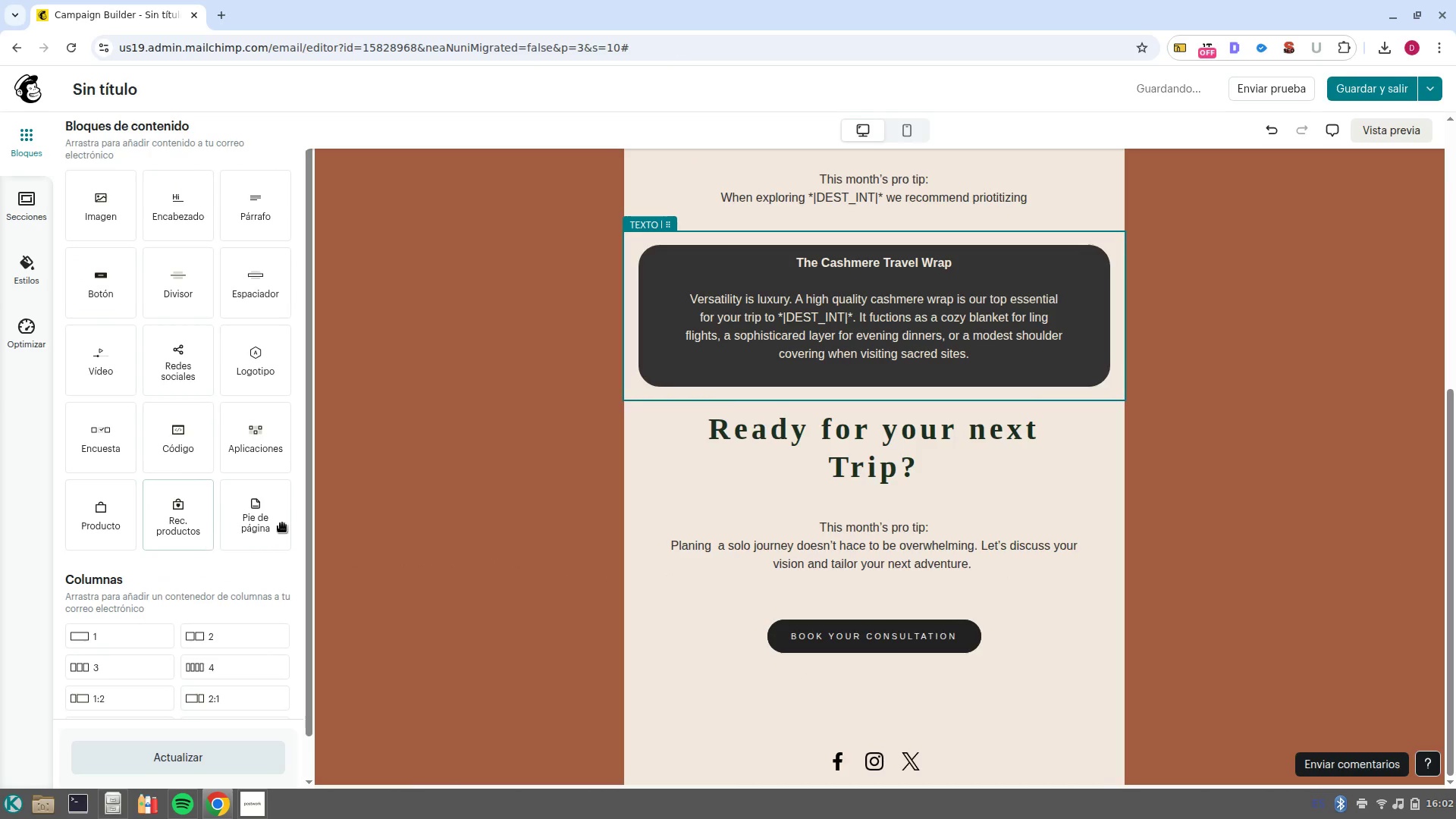 
left_click_drag(start_coordinate=[277, 523], to_coordinate=[924, 792])
 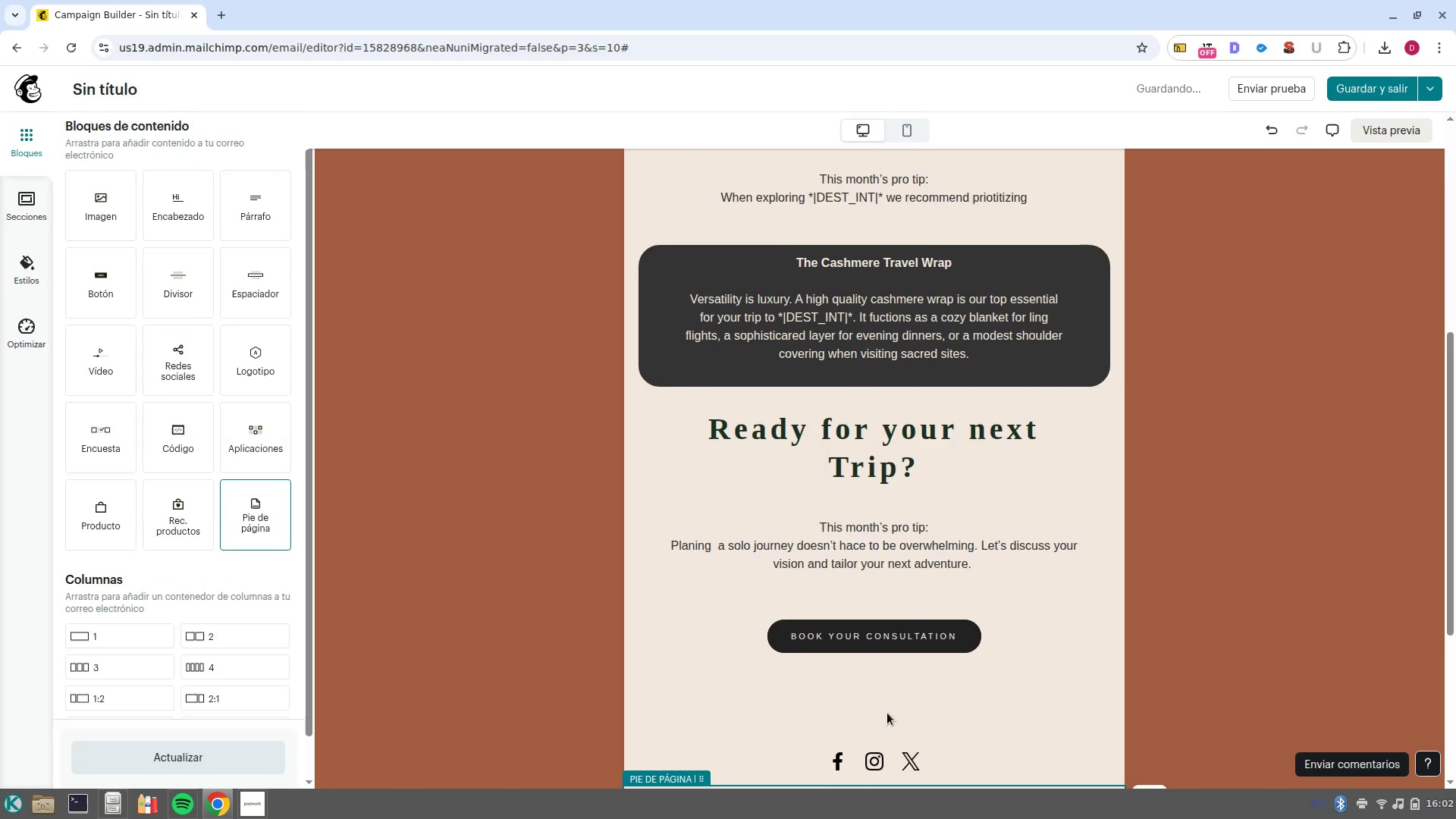 
scroll: coordinate [887, 713], scroll_direction: down, amount: 6.0
 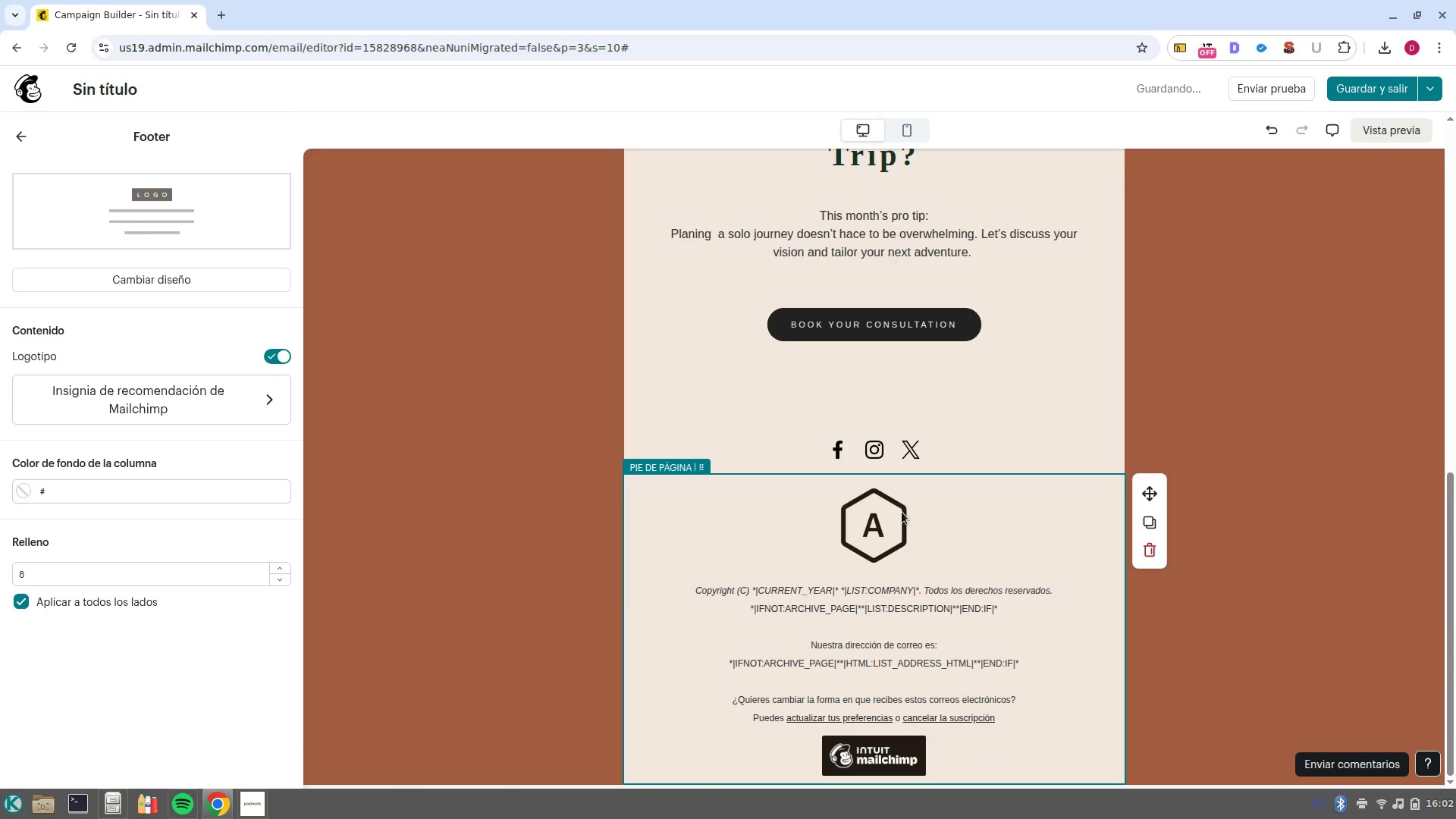 
left_click([894, 523])
 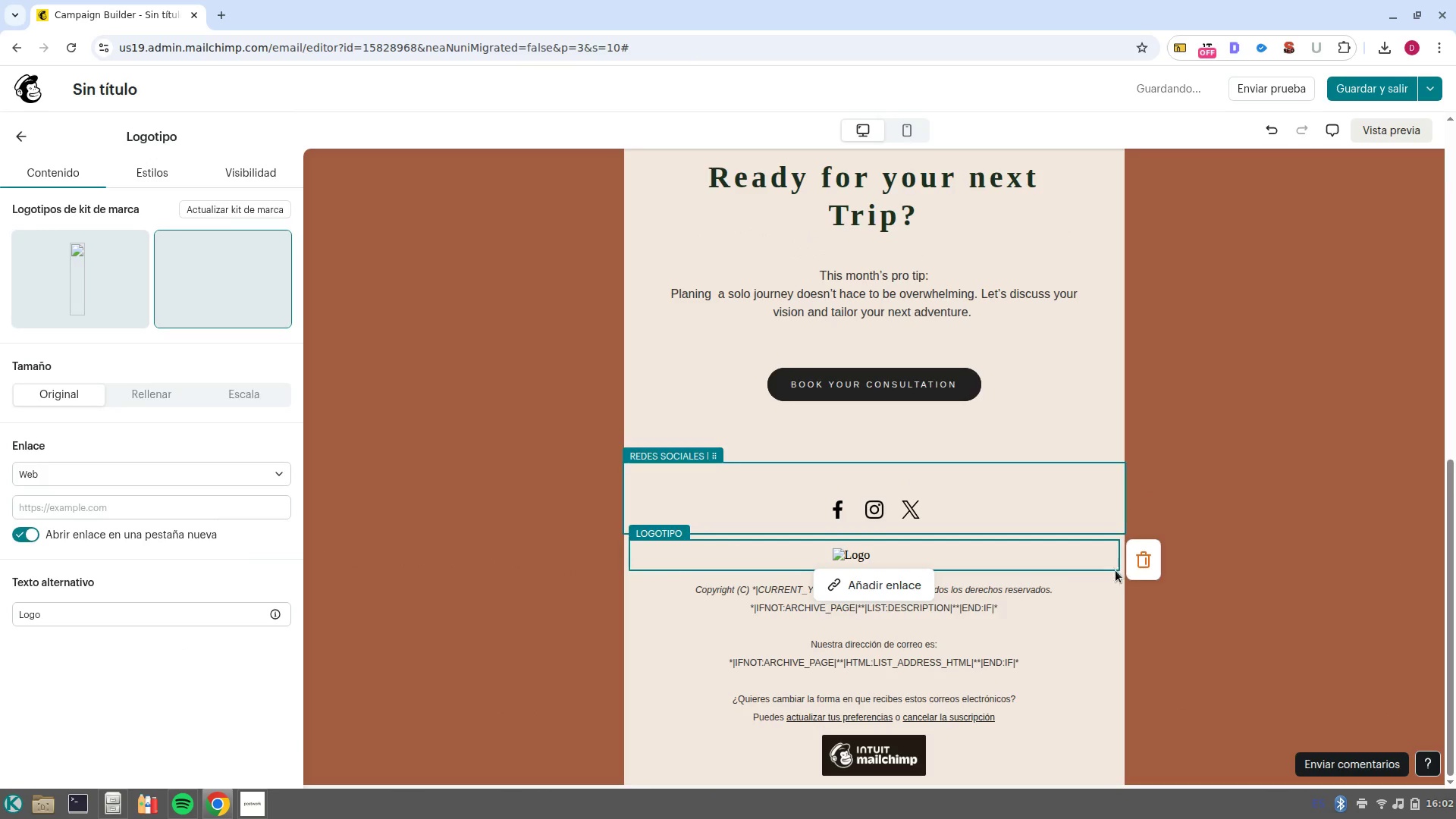 
left_click([1143, 564])
 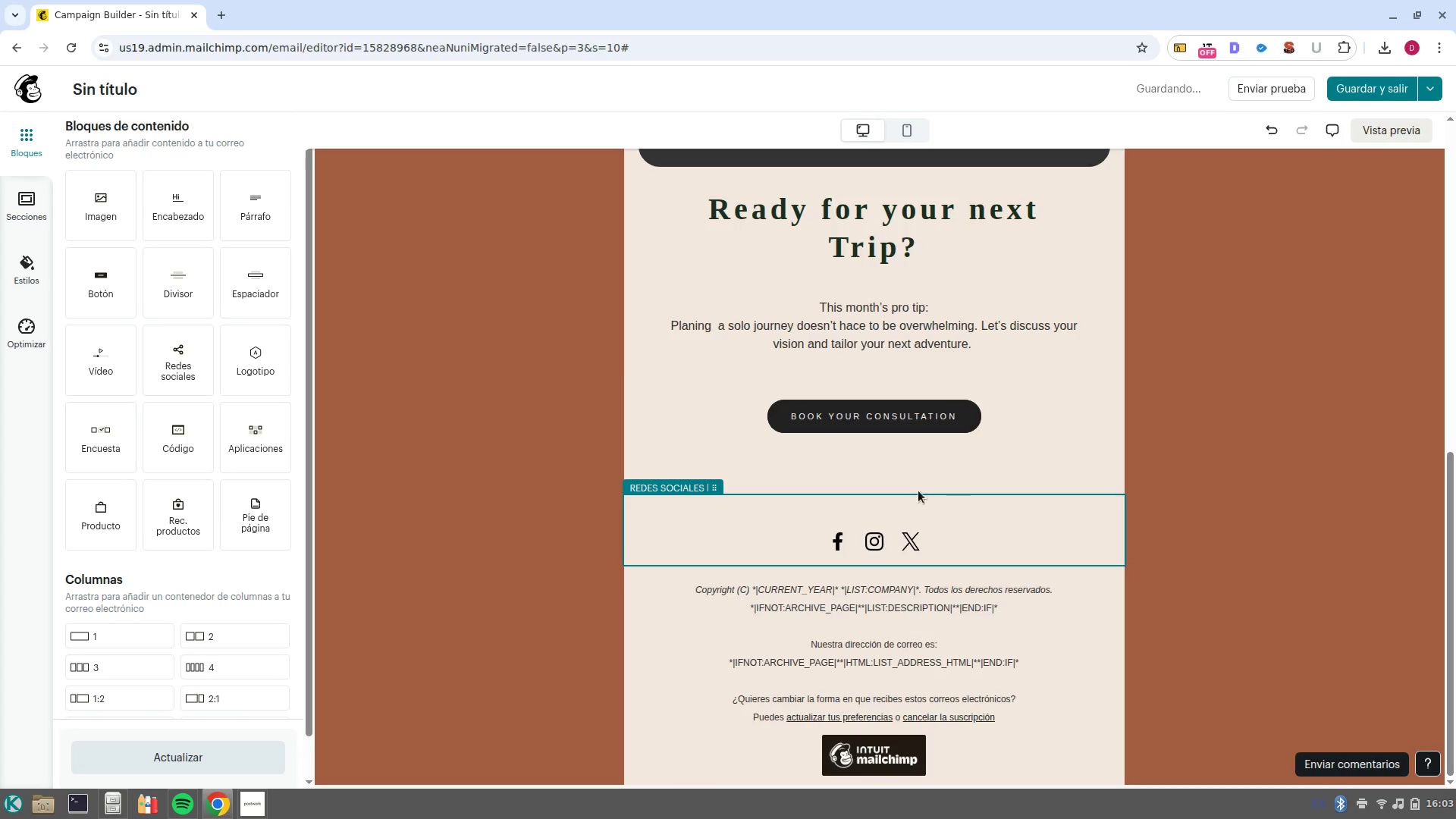 
left_click([894, 460])
 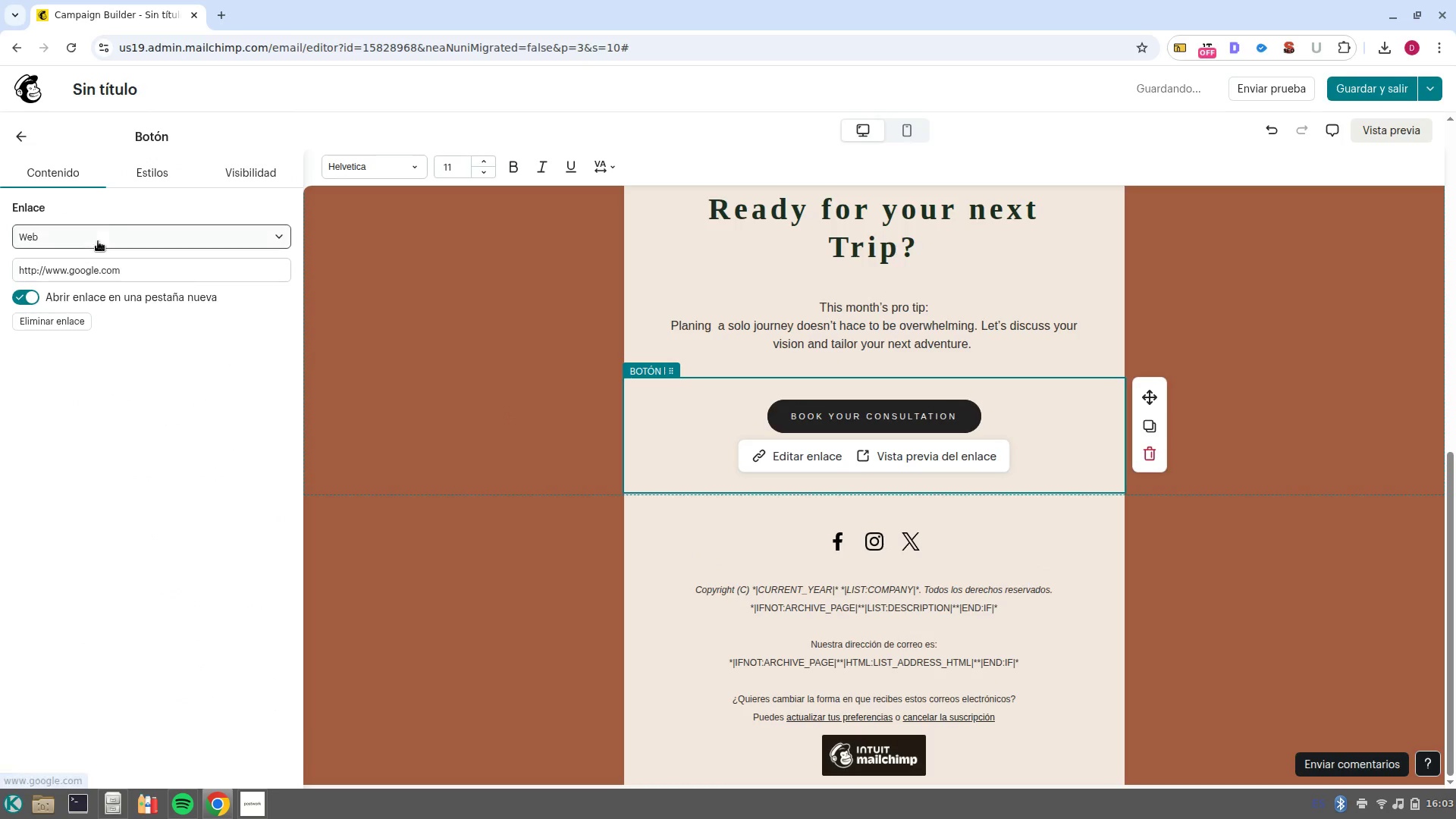 
left_click([126, 173])
 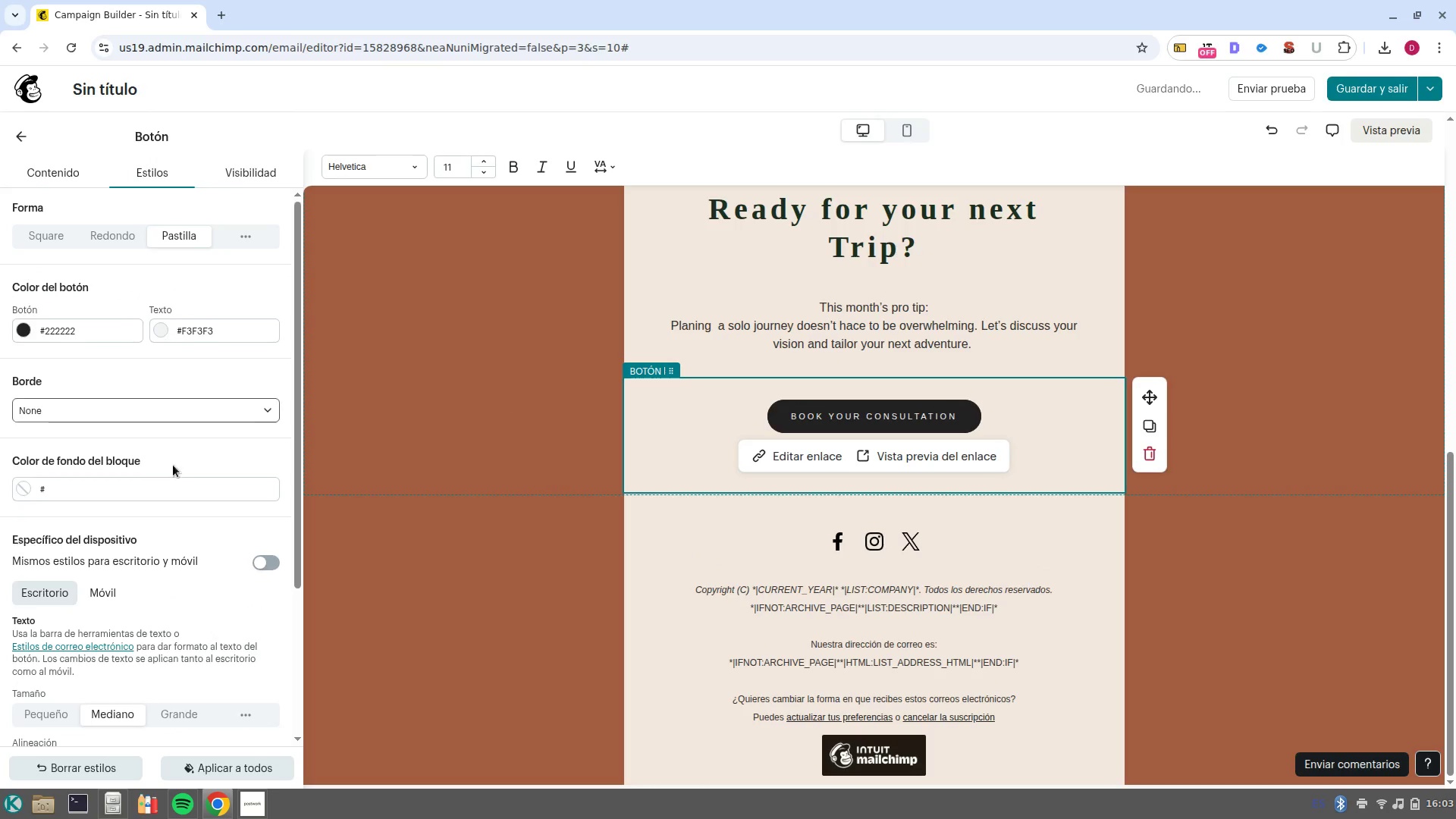 
scroll: coordinate [189, 566], scroll_direction: down, amount: 9.0
 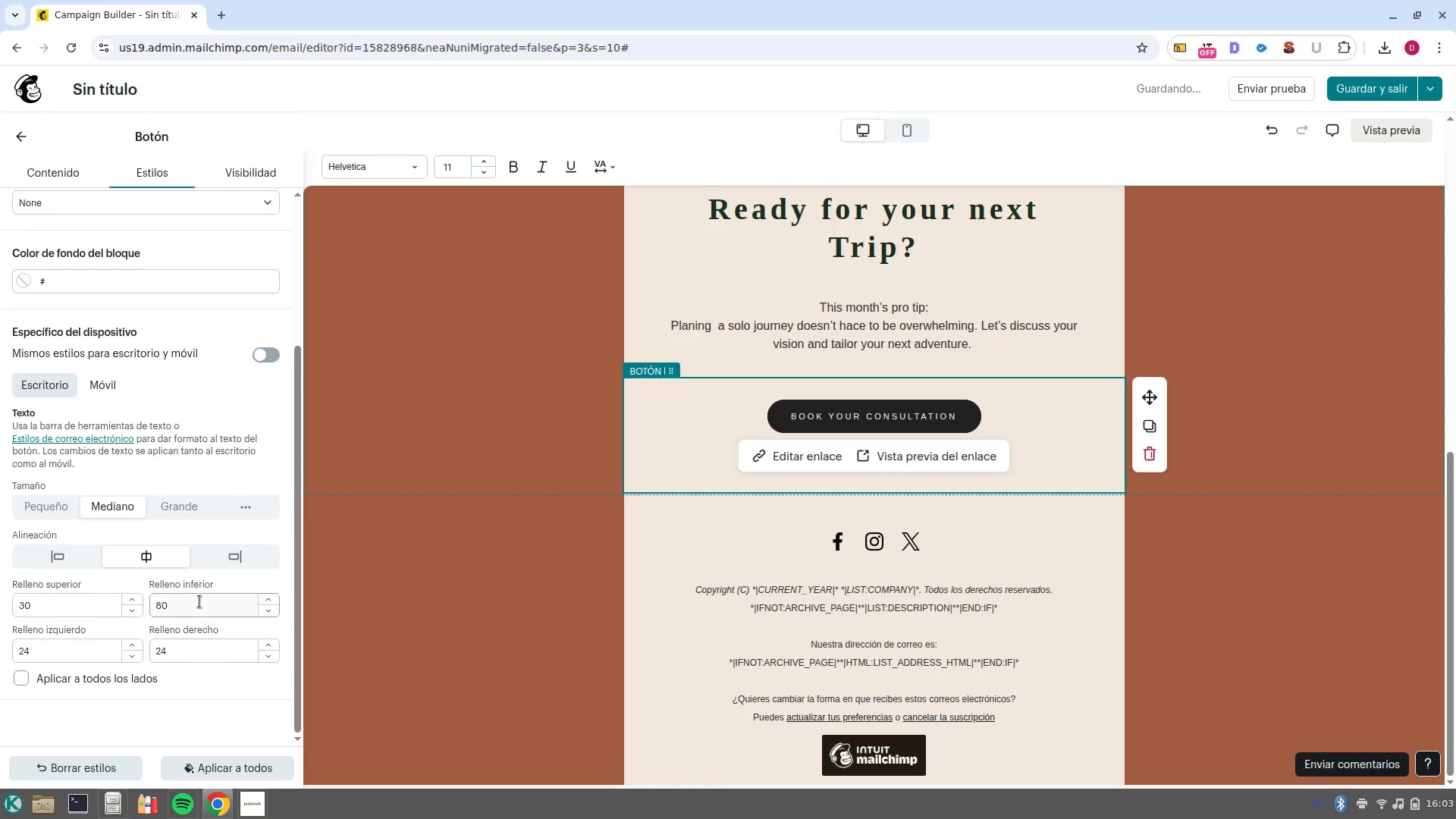 
left_click_drag(start_coordinate=[199, 601], to_coordinate=[149, 601])